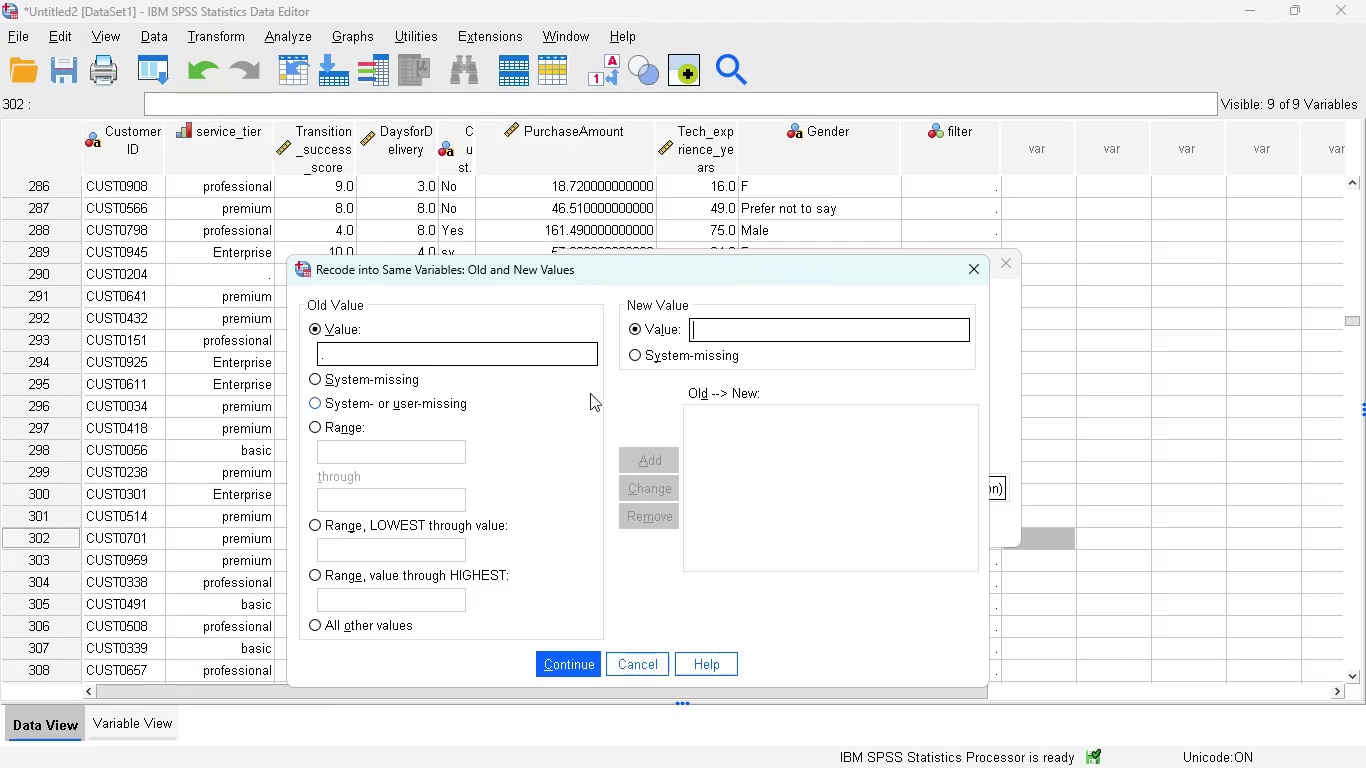 
wait(5.64)
 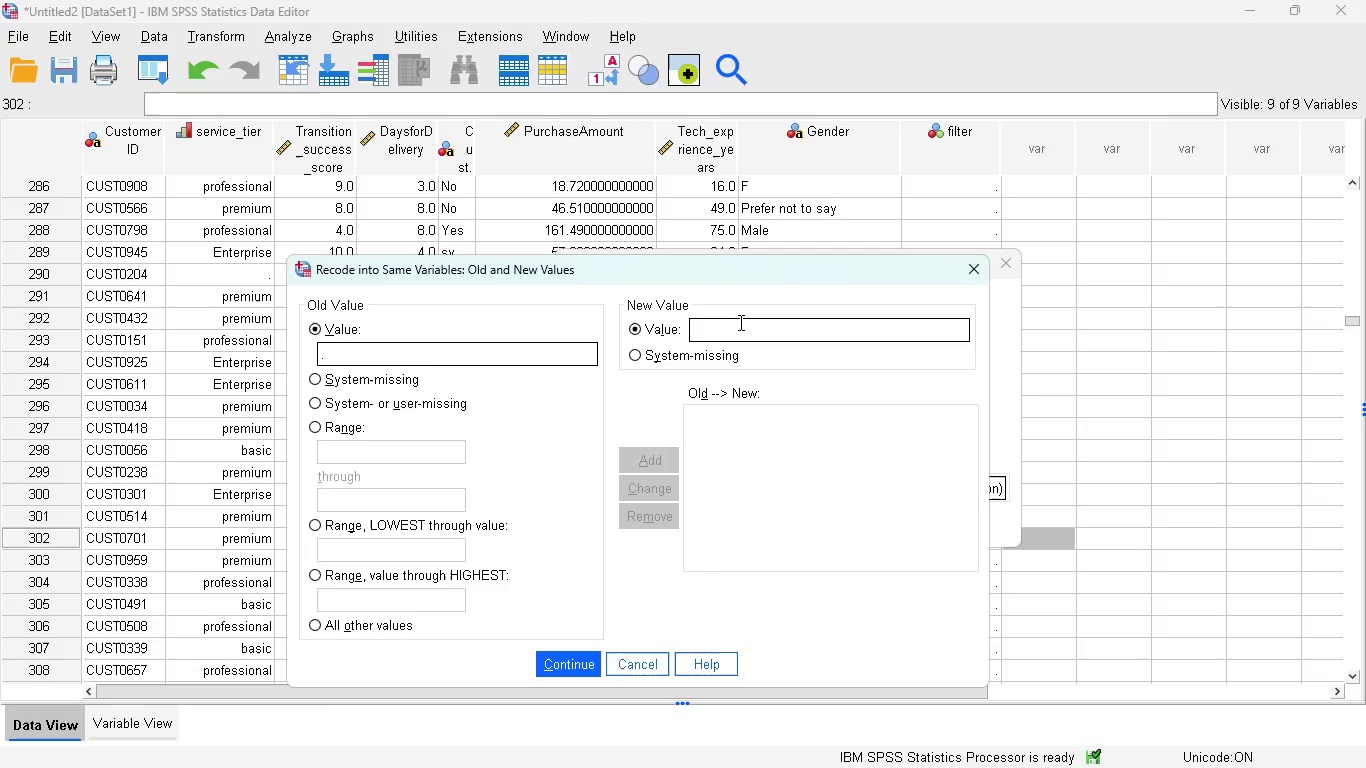 
key(5)
 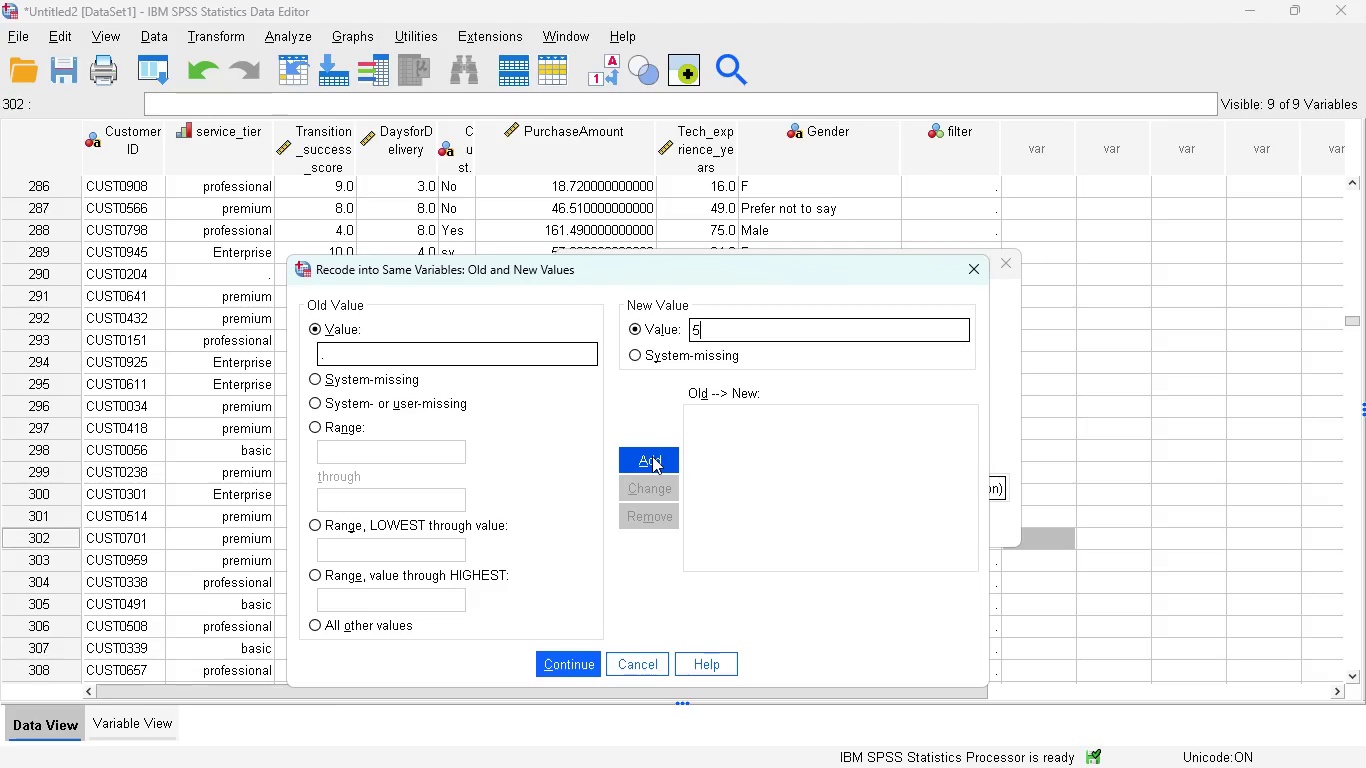 
left_click([652, 456])
 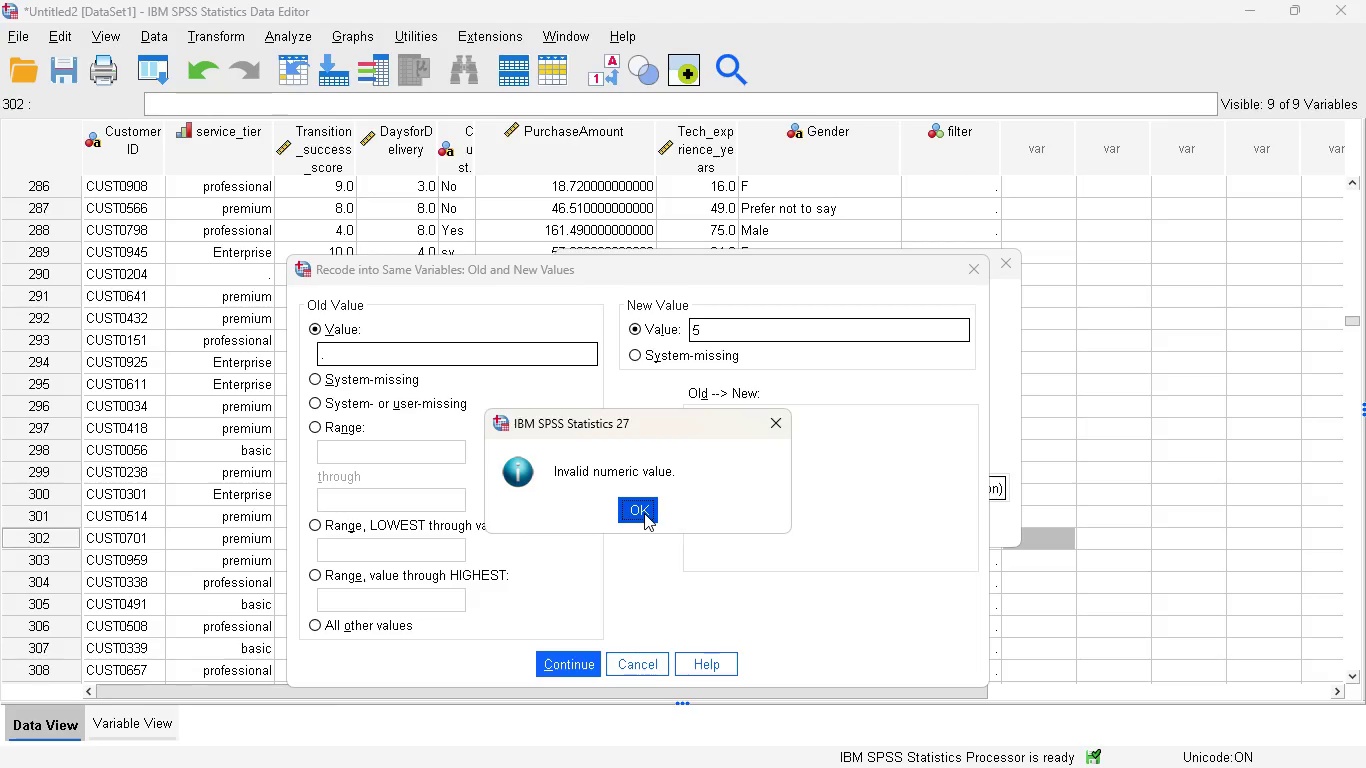 
left_click([639, 509])
 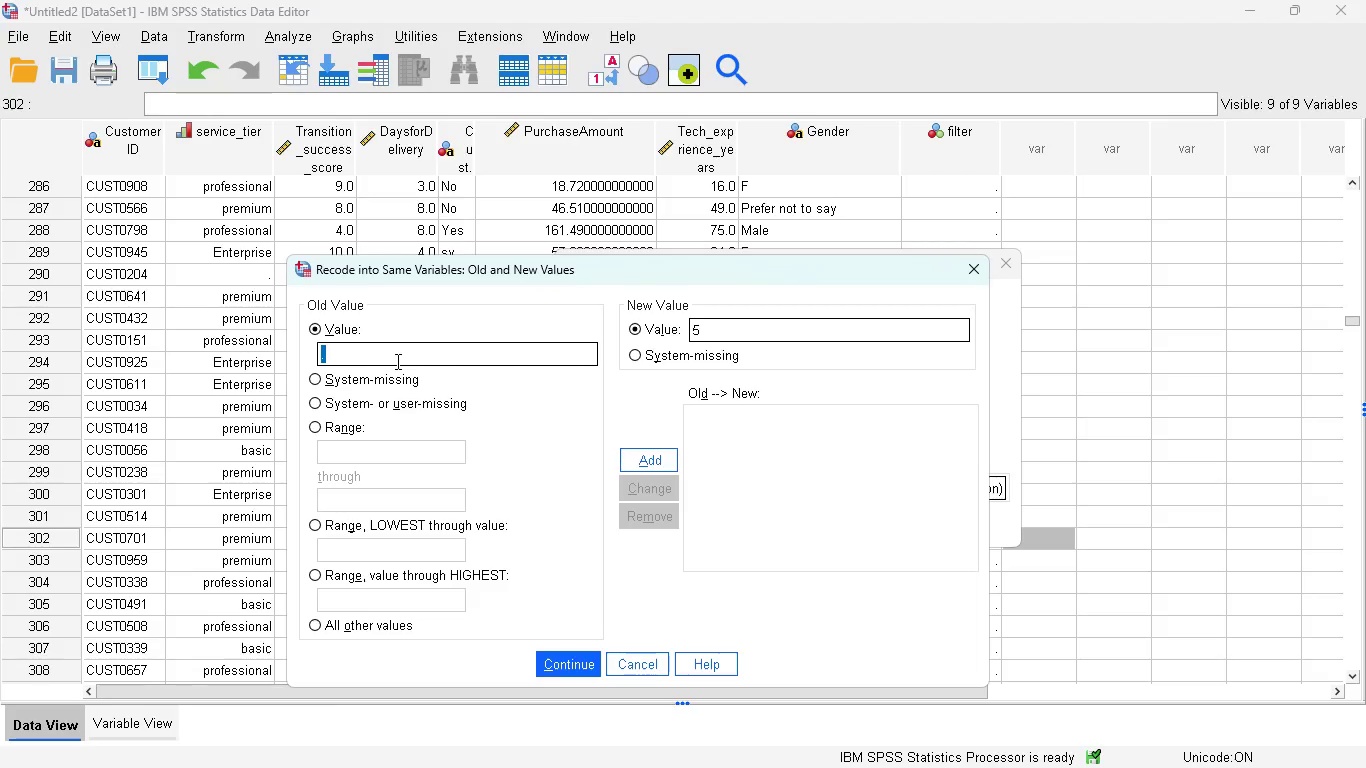 
left_click([378, 357])
 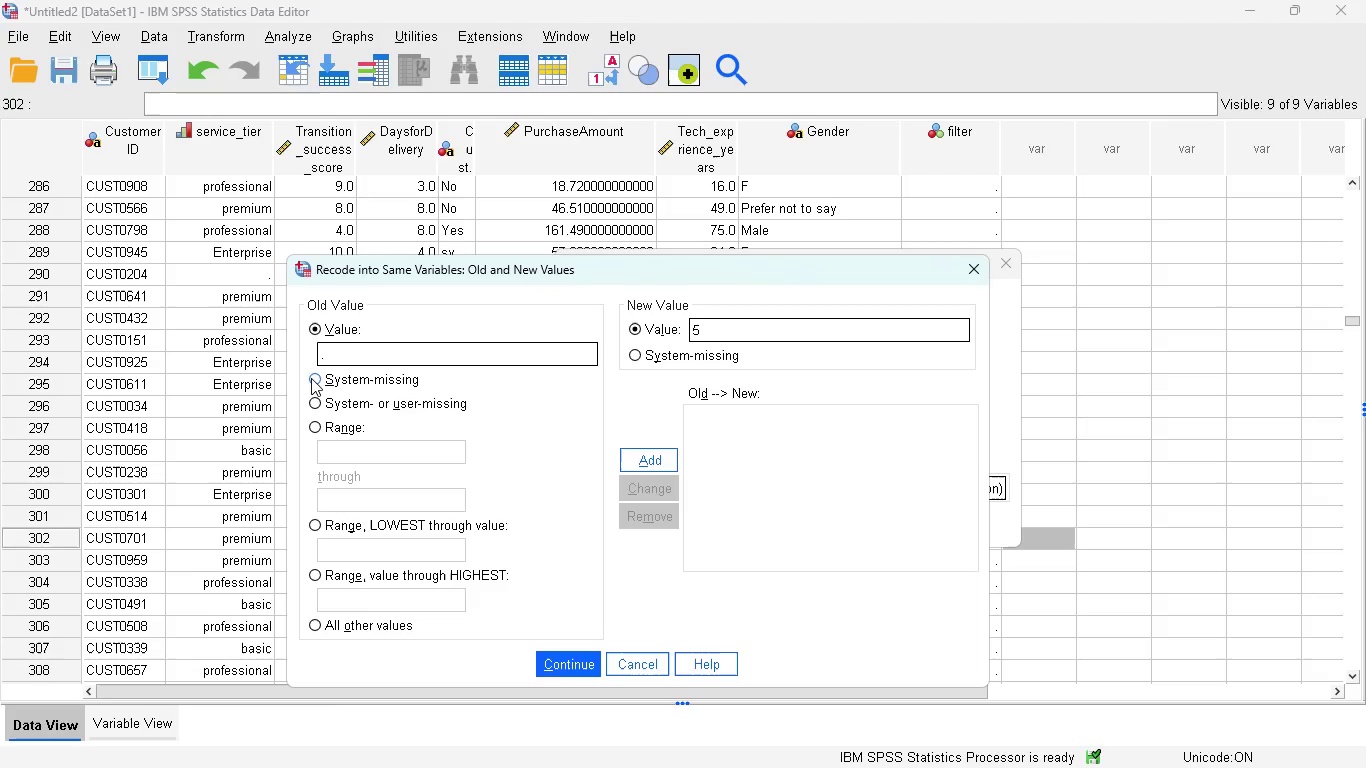 
left_click([311, 378])
 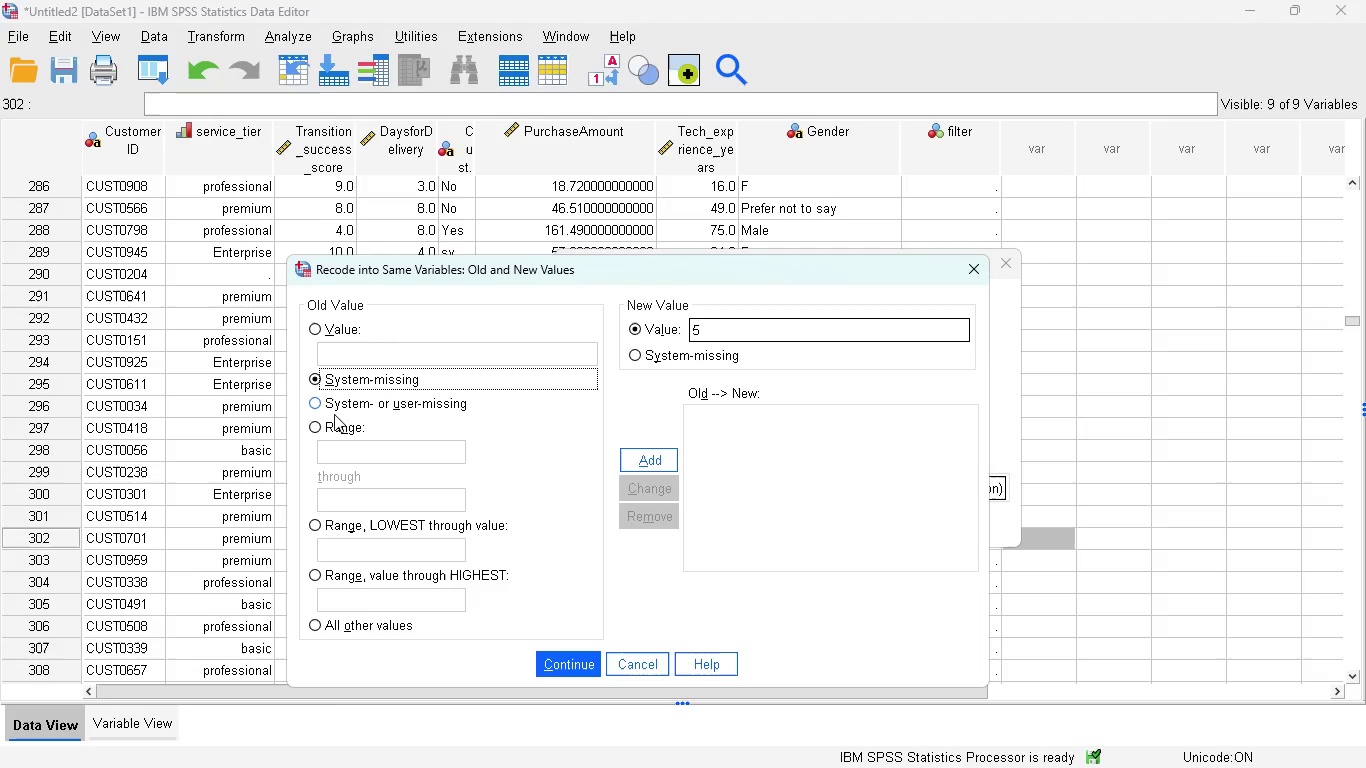 
left_click([314, 396])
 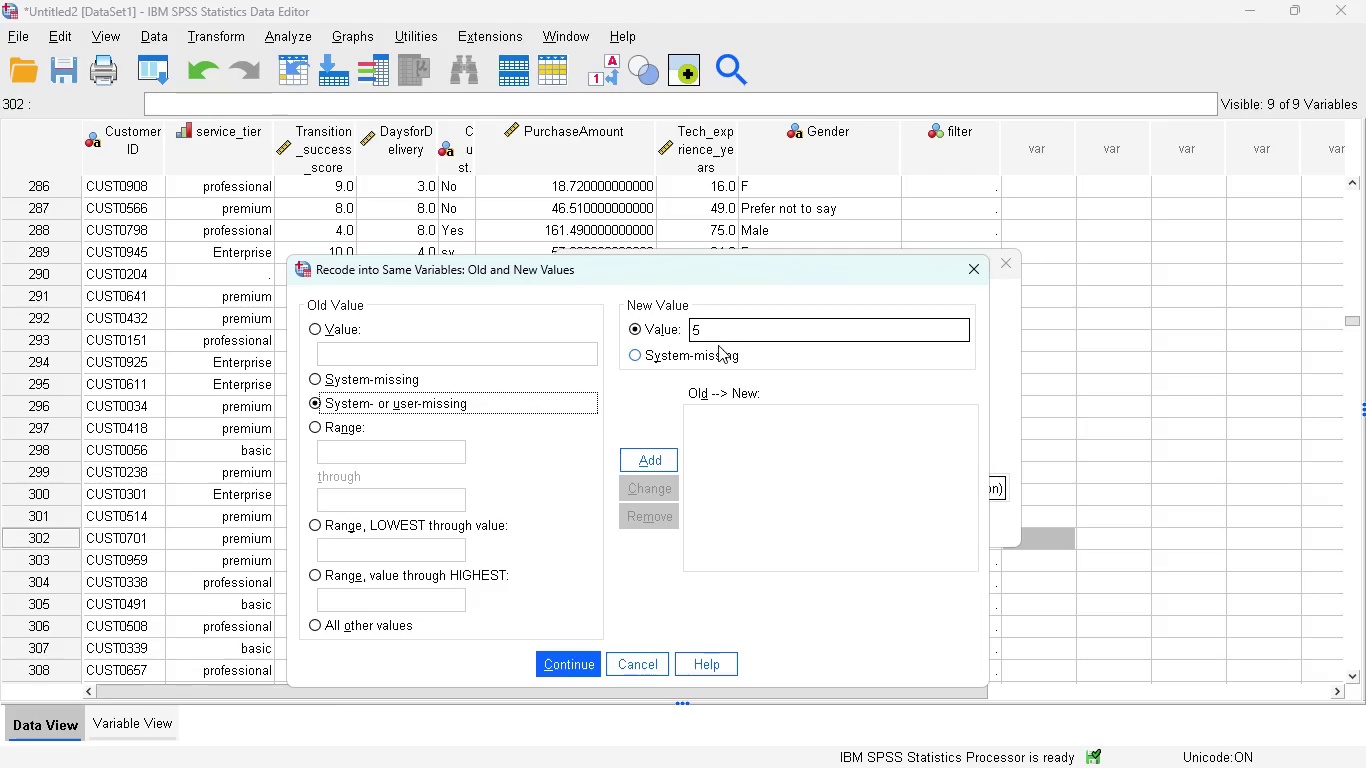 
left_click([715, 333])
 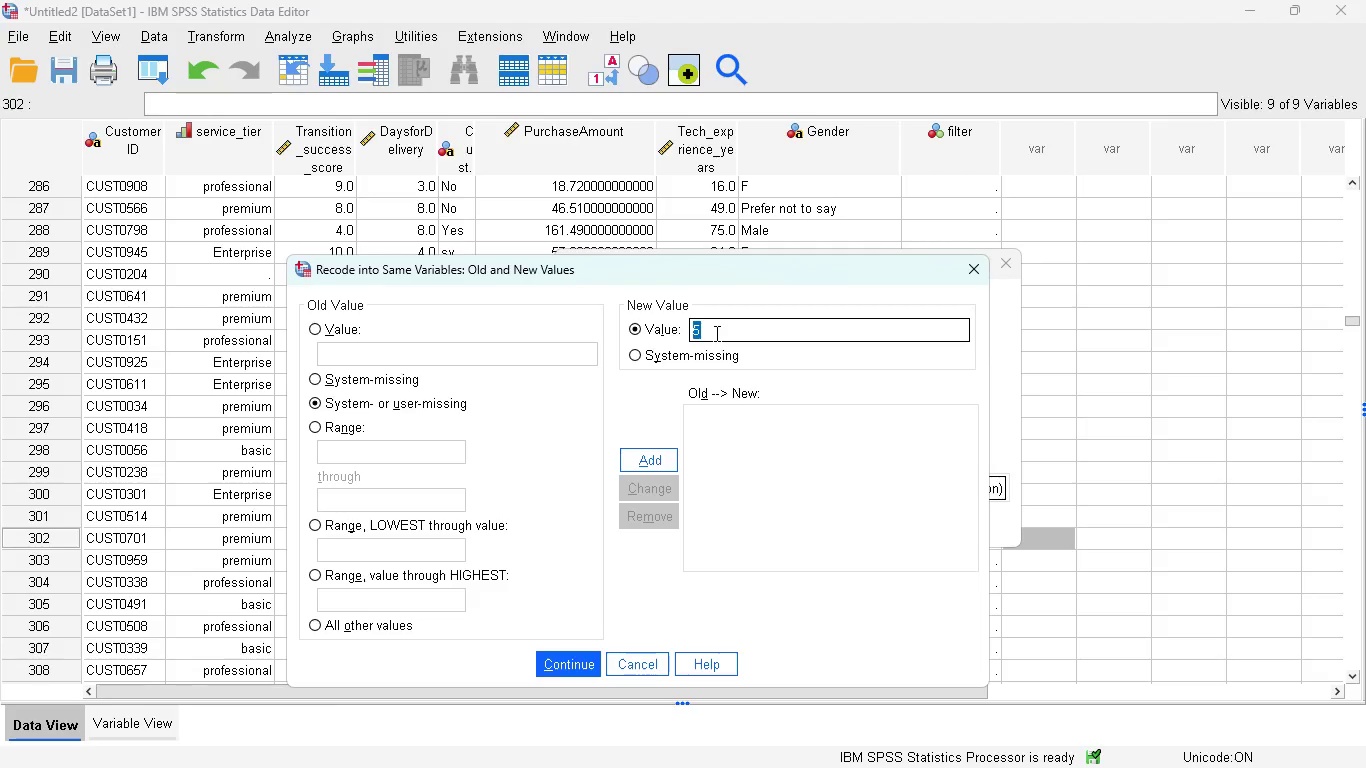 
key(1)
 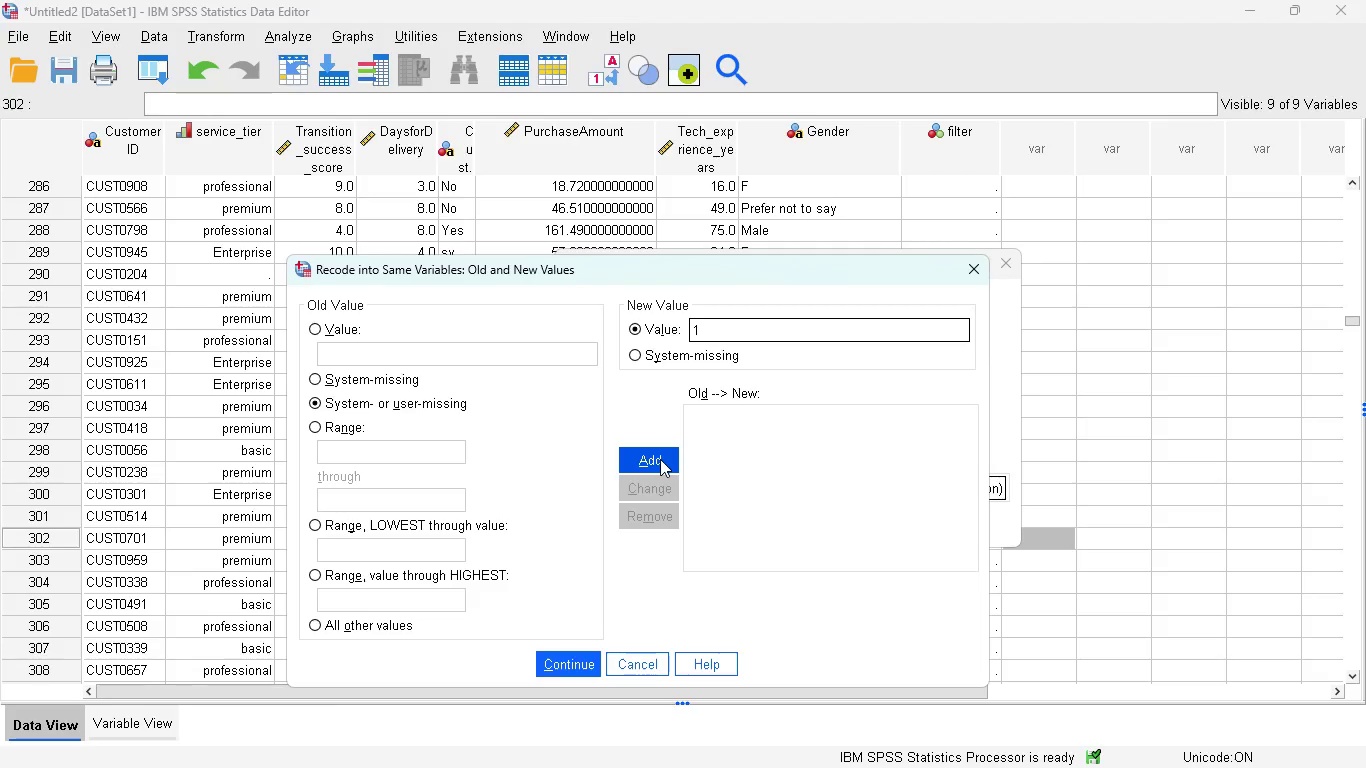 
left_click([660, 459])
 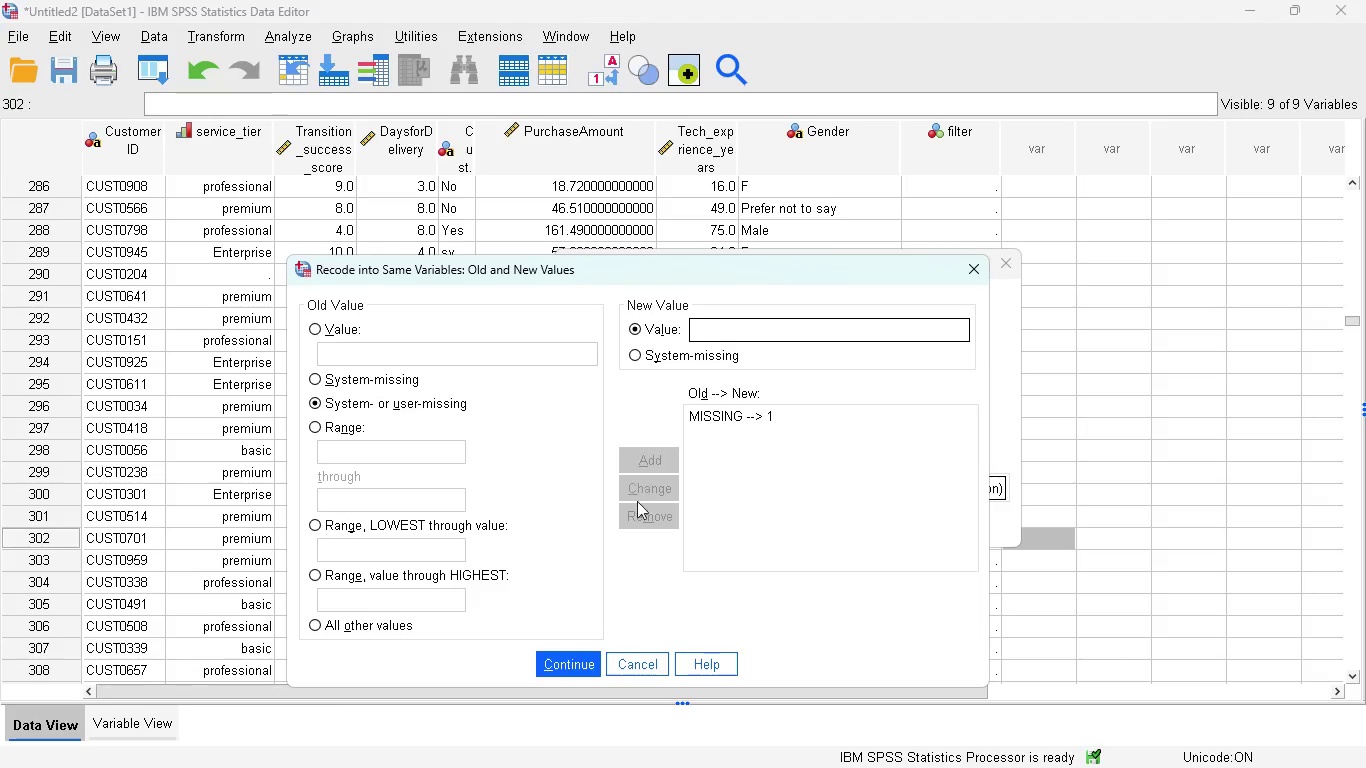 
left_click([571, 655])
 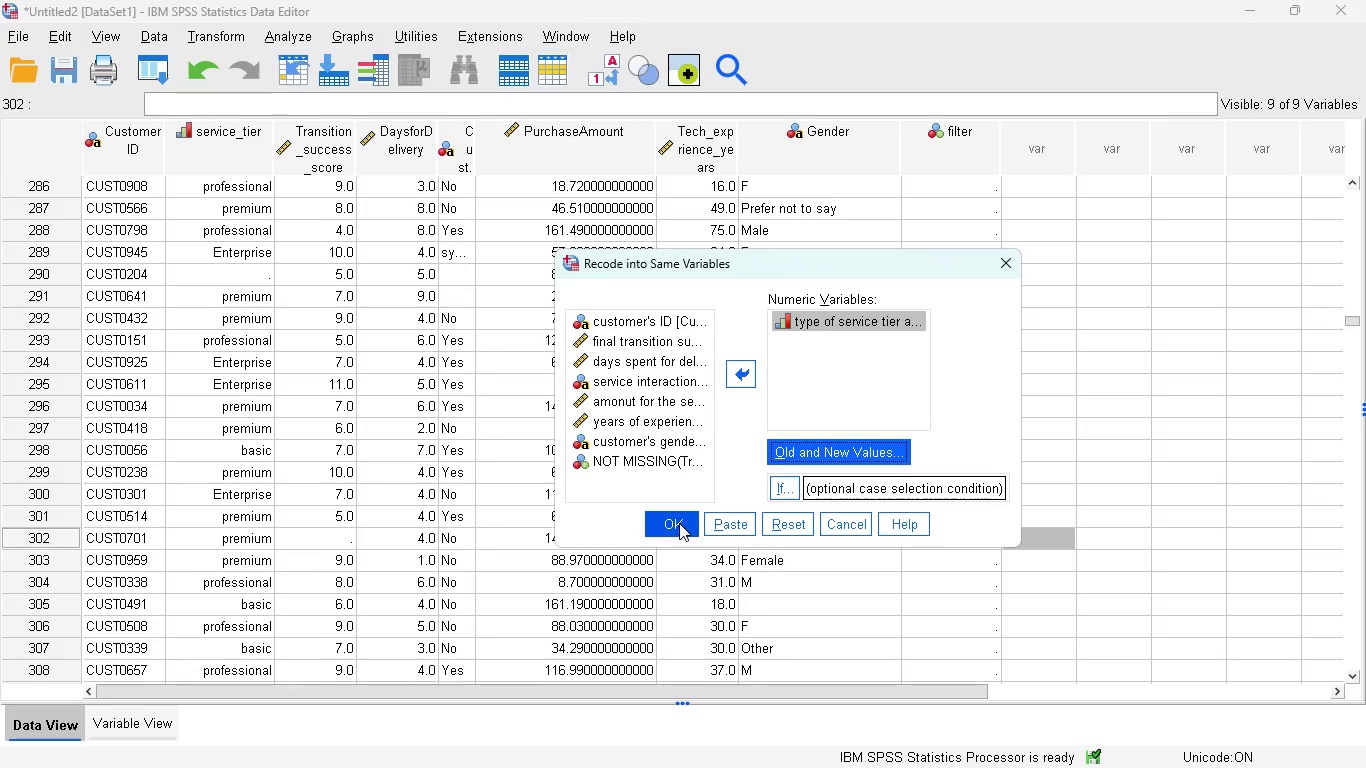 
left_click([737, 526])
 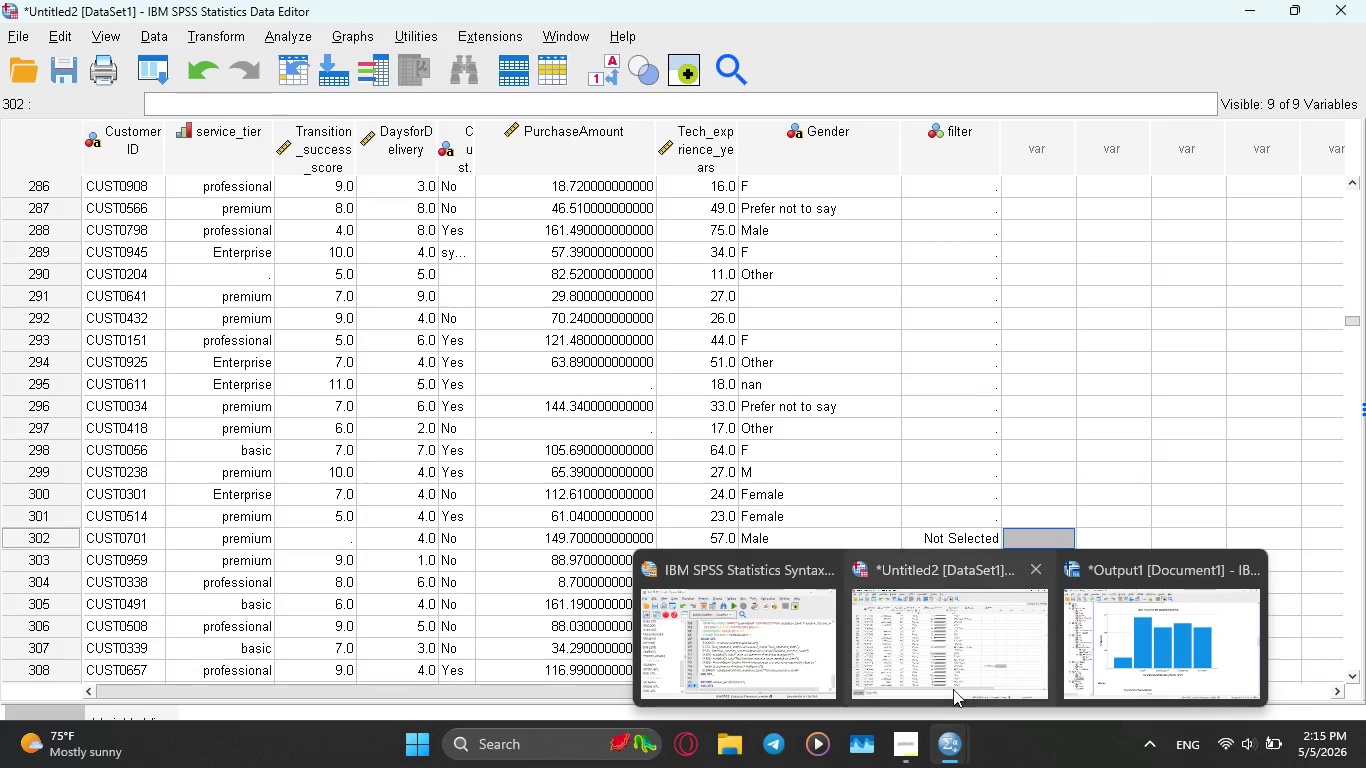 
left_click([804, 660])
 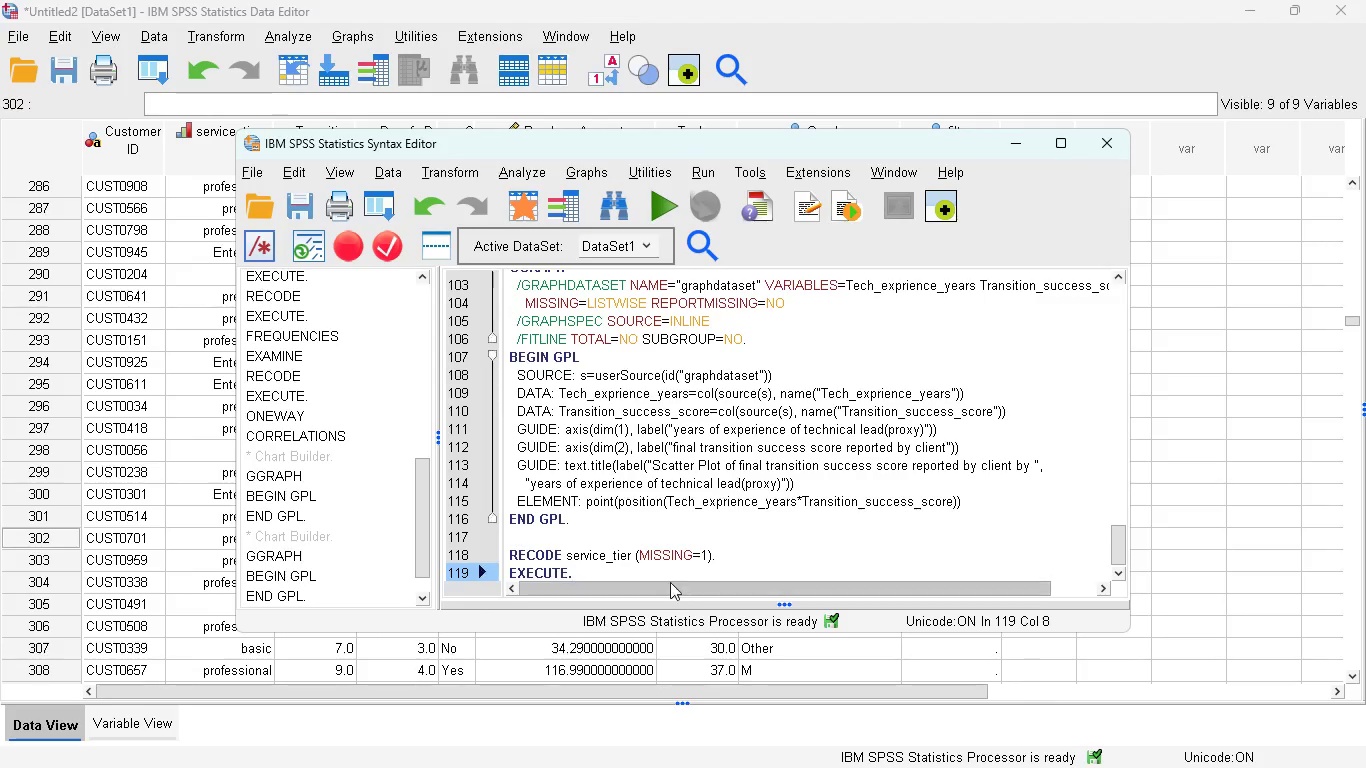 
scroll: coordinate [670, 578], scroll_direction: down, amount: 2.0
 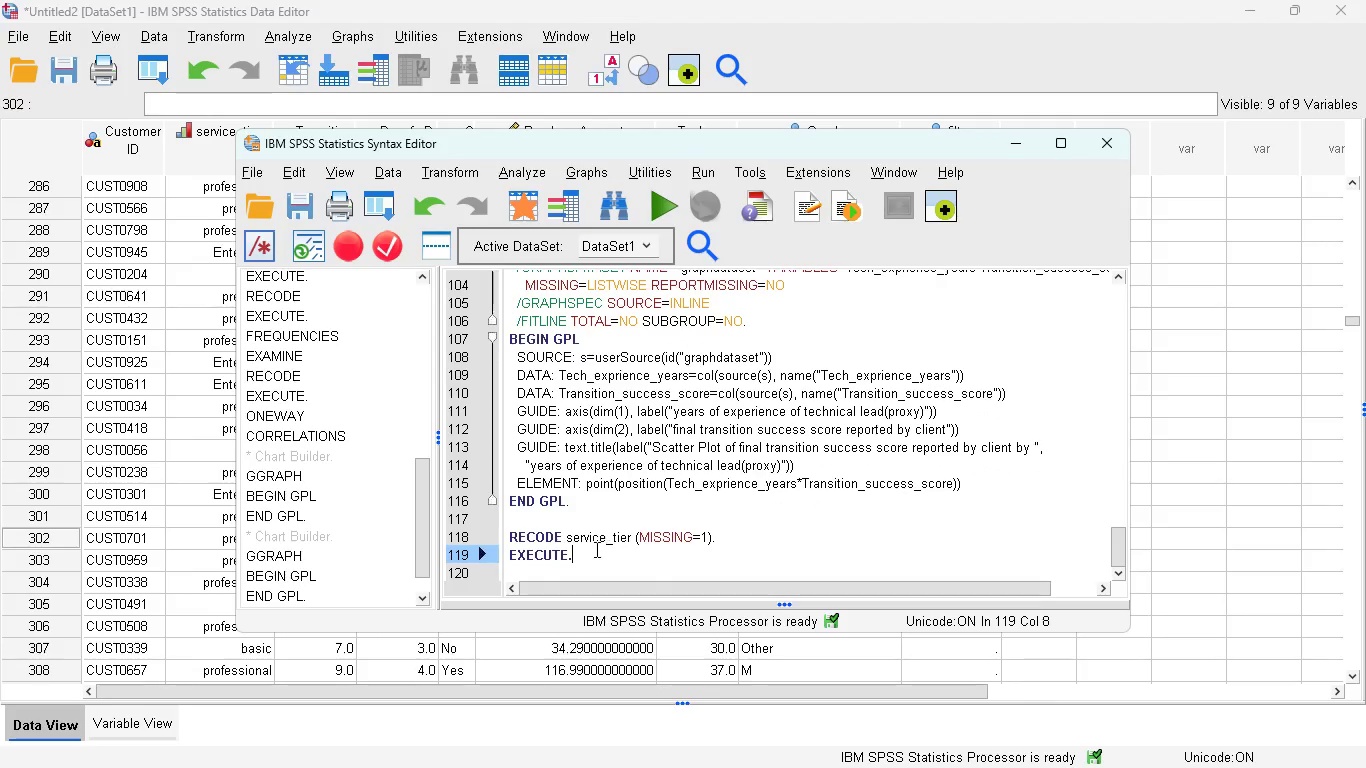 
left_click_drag(start_coordinate=[582, 552], to_coordinate=[501, 542])
 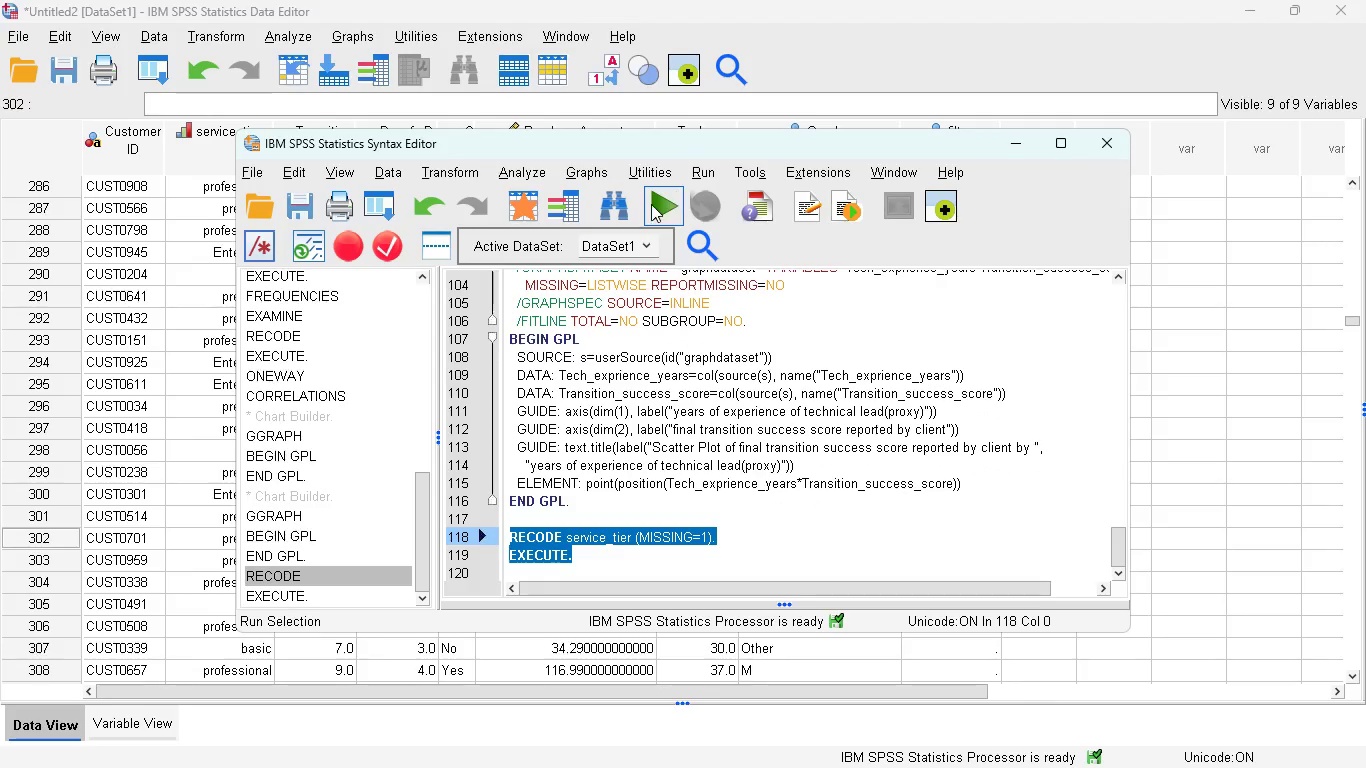 
left_click([650, 204])
 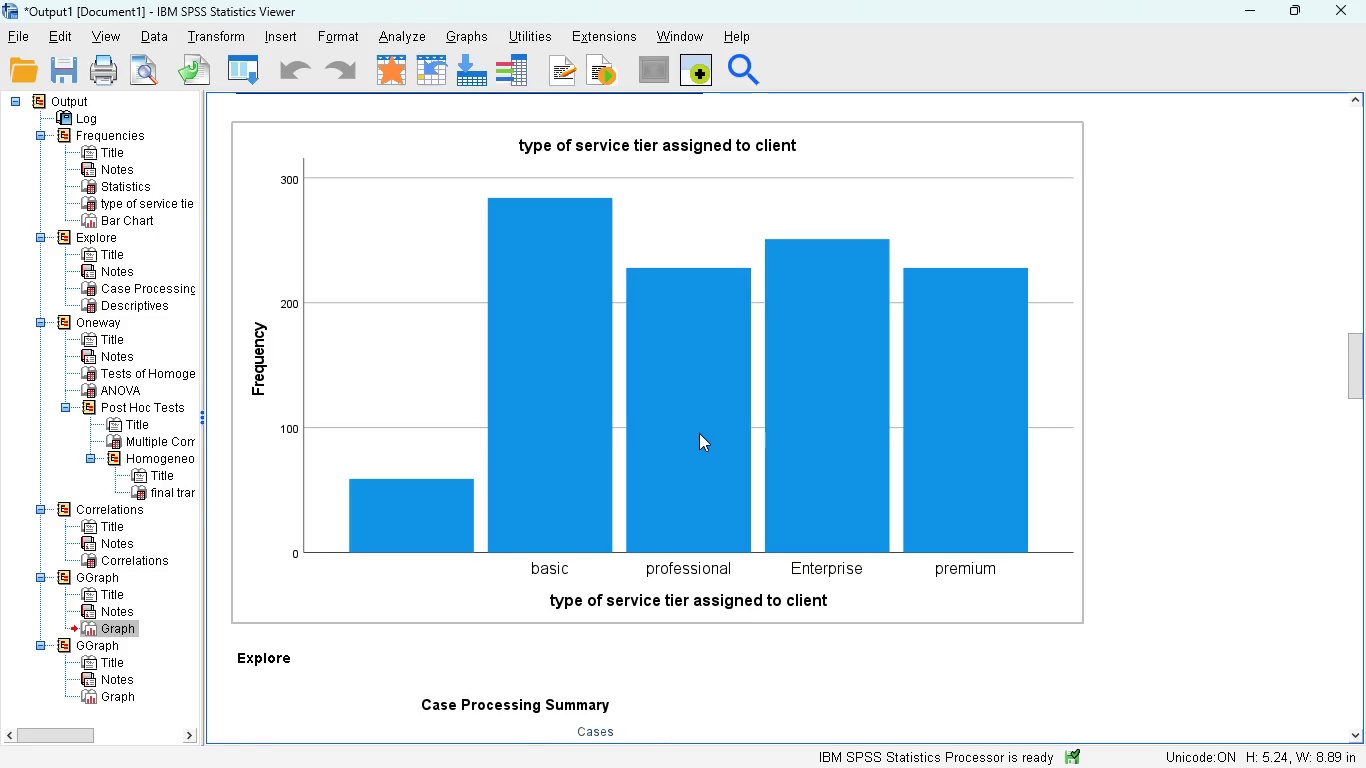 
scroll: coordinate [699, 433], scroll_direction: down, amount: 6.0
 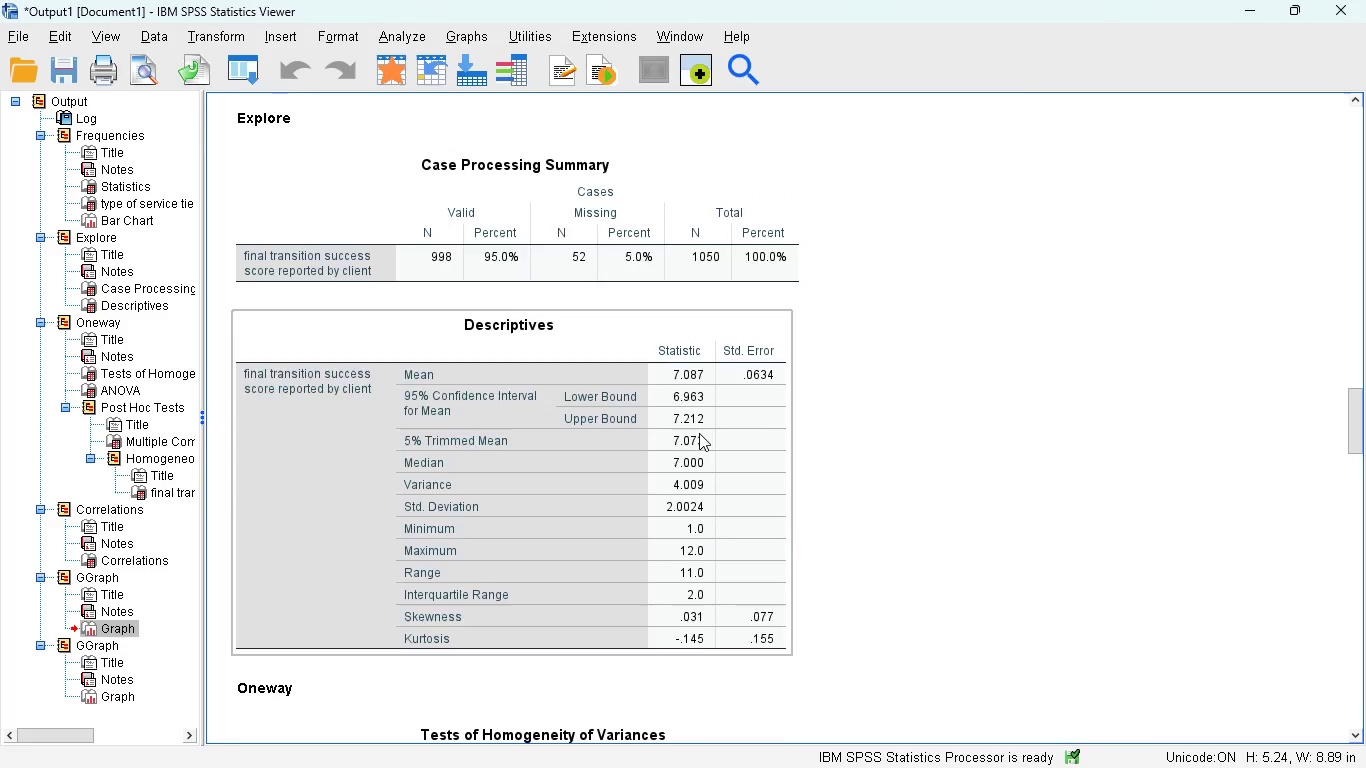 
scroll: coordinate [700, 434], scroll_direction: up, amount: 12.0
 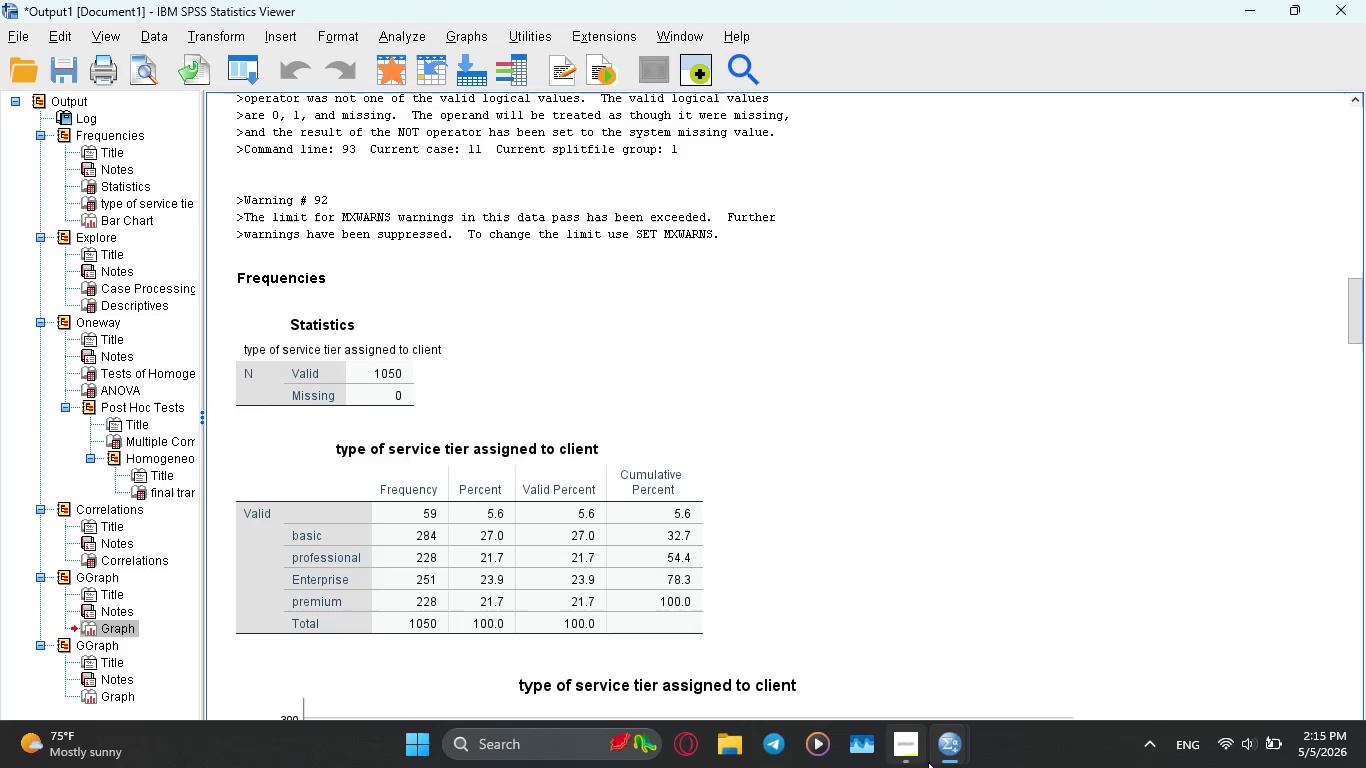 
left_click([910, 649])
 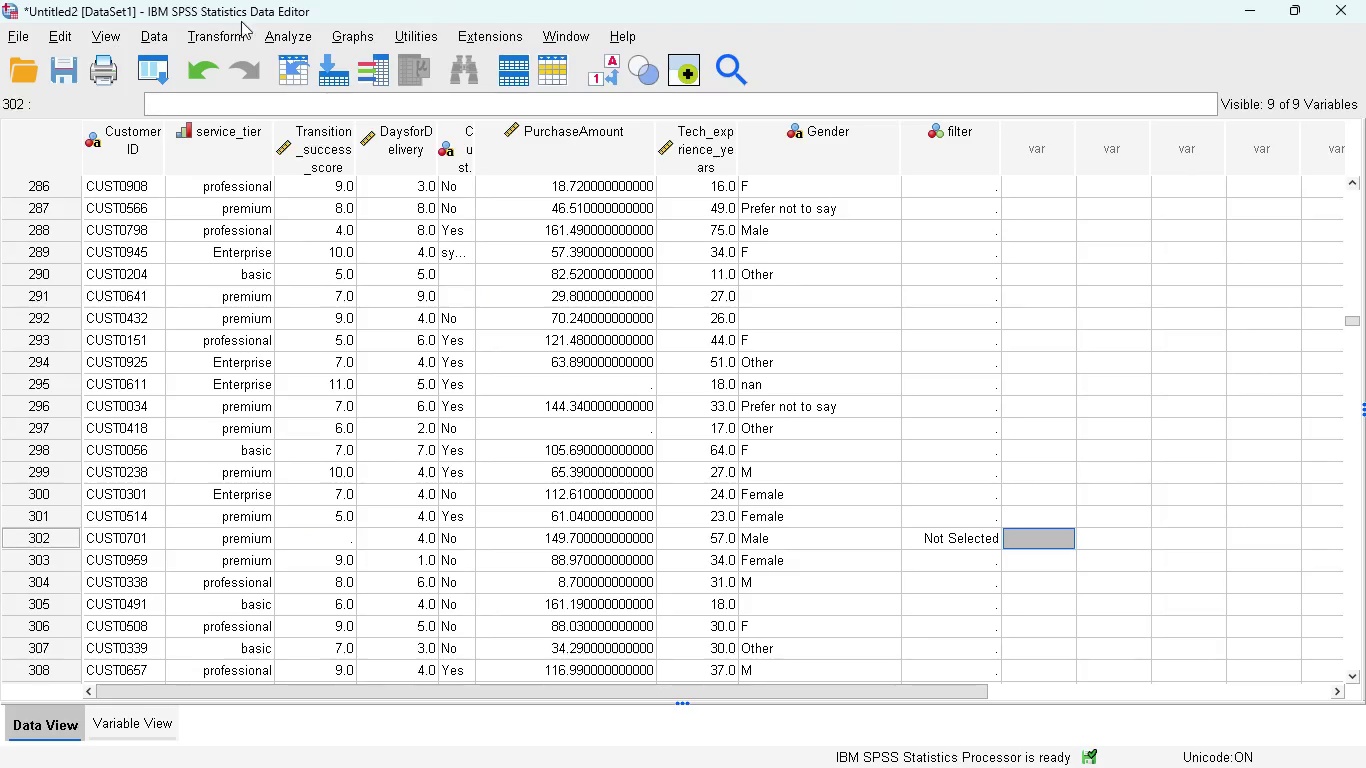 
left_click([266, 26])
 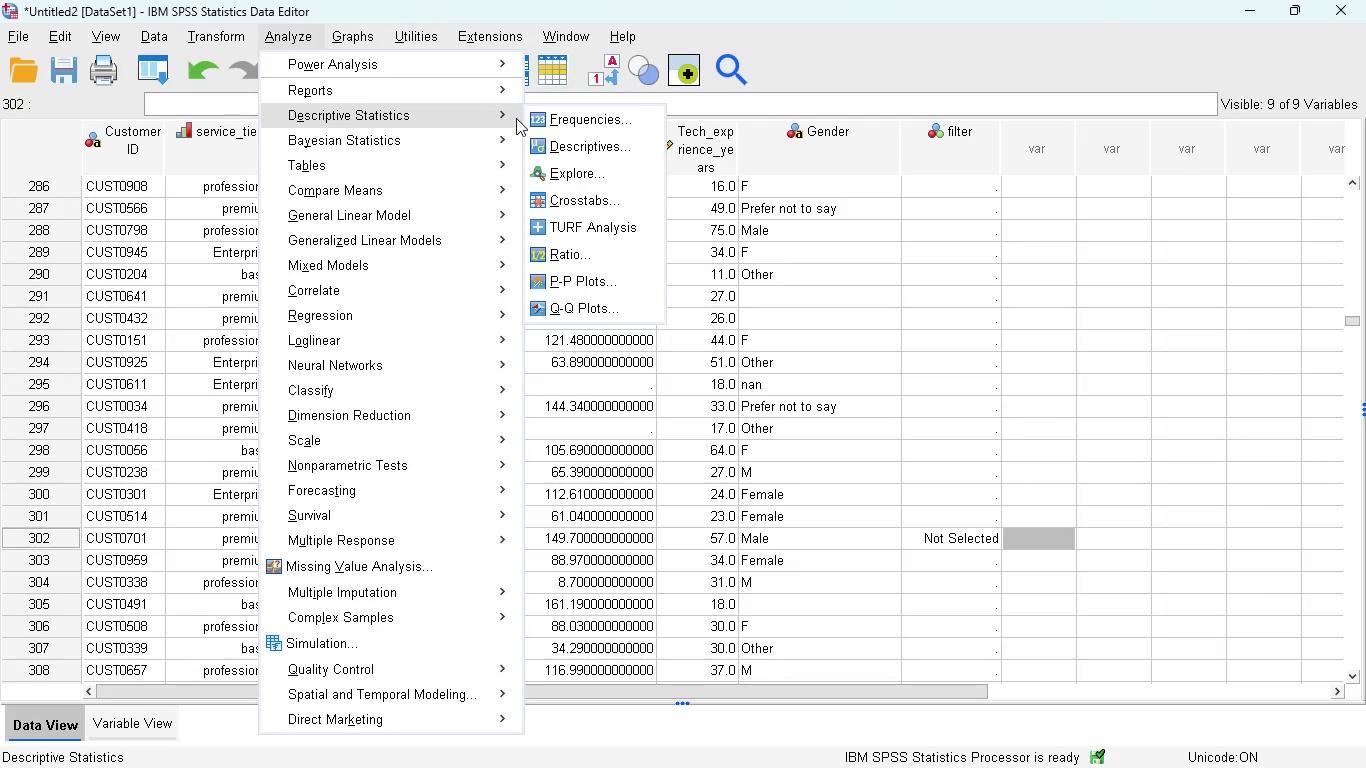 
left_click([566, 119])
 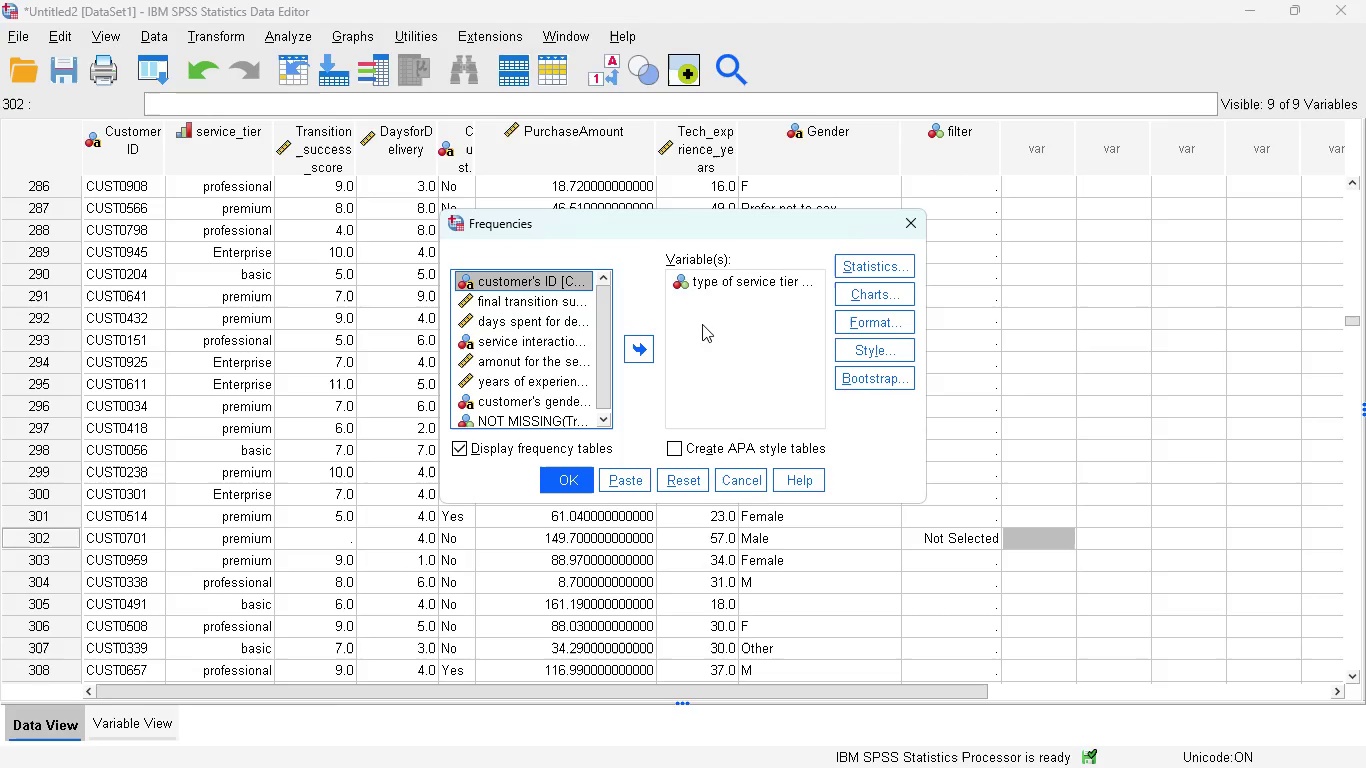 
left_click([638, 474])
 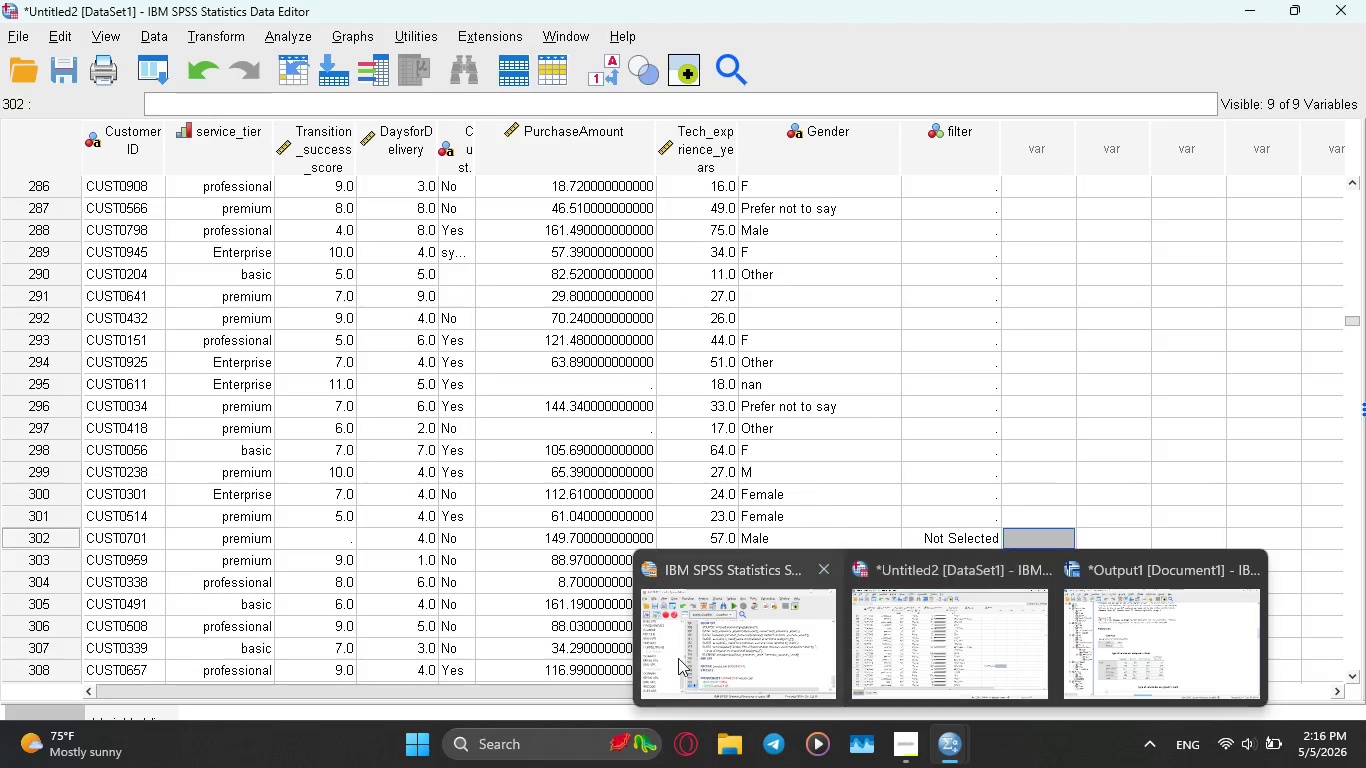 
scroll: coordinate [665, 550], scroll_direction: down, amount: 2.0
 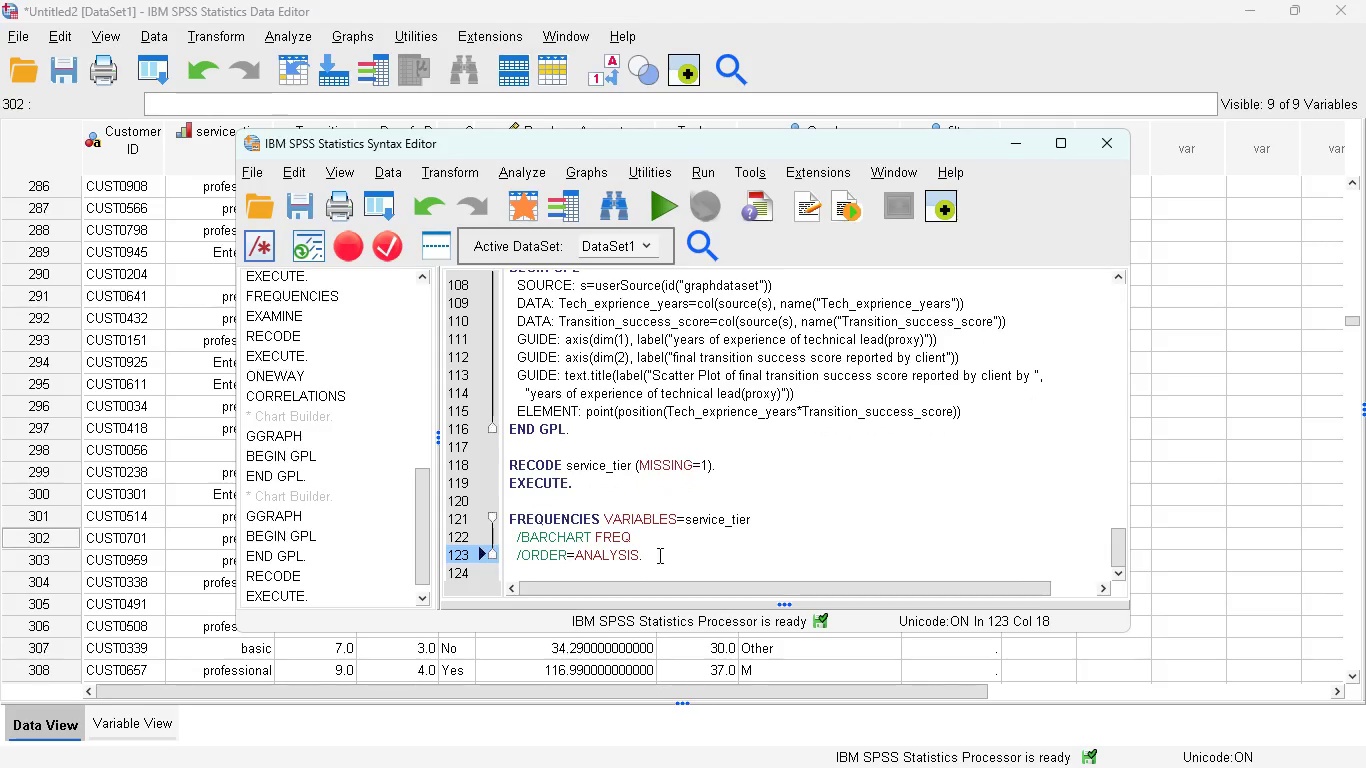 
left_click_drag(start_coordinate=[658, 555], to_coordinate=[496, 521])
 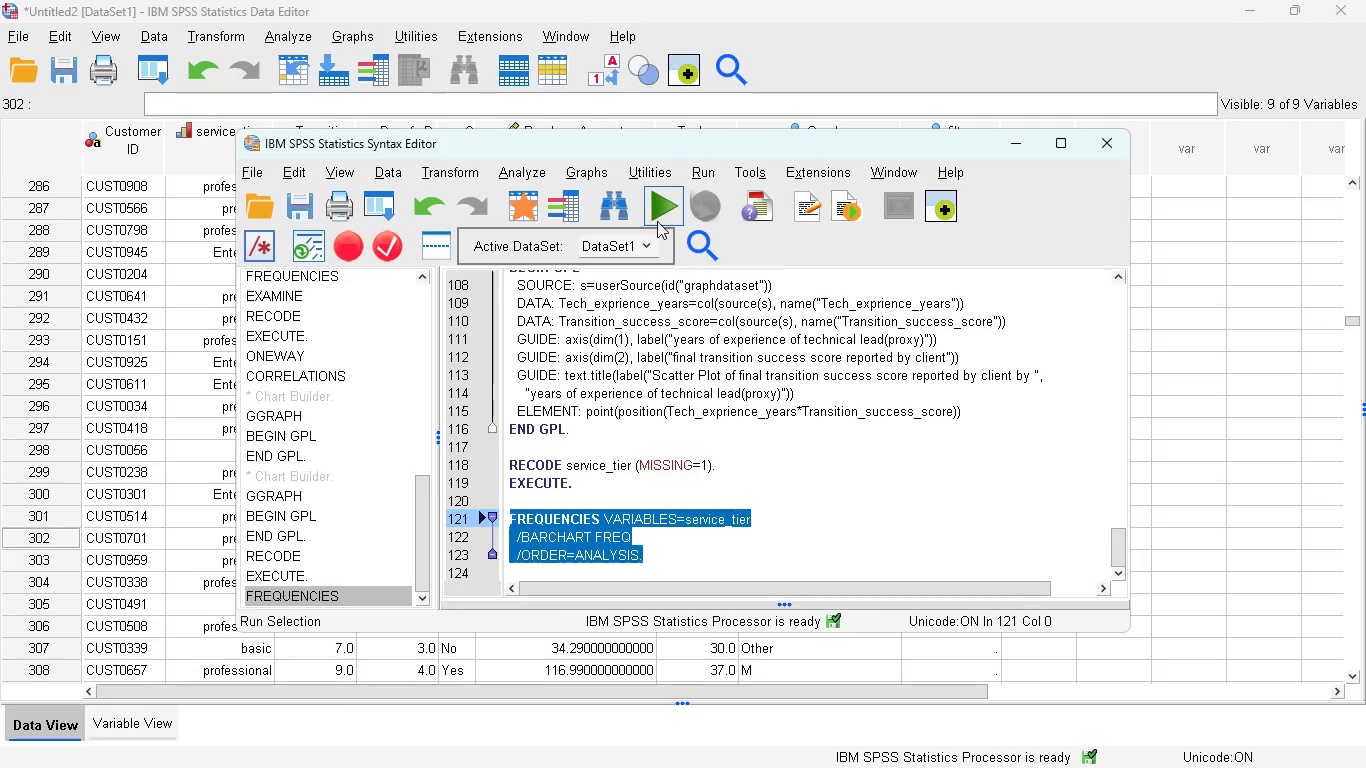 
left_click([656, 214])
 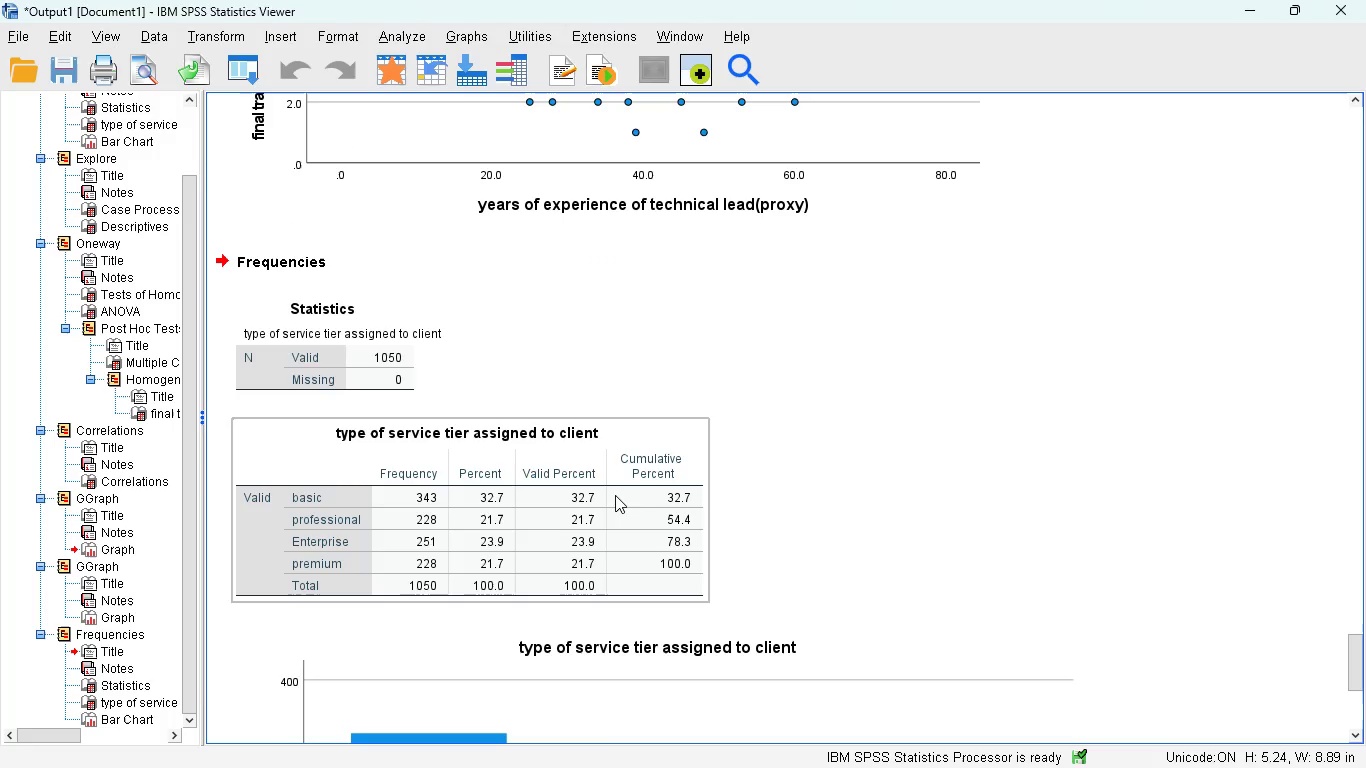 
scroll: coordinate [612, 497], scroll_direction: down, amount: 6.0
 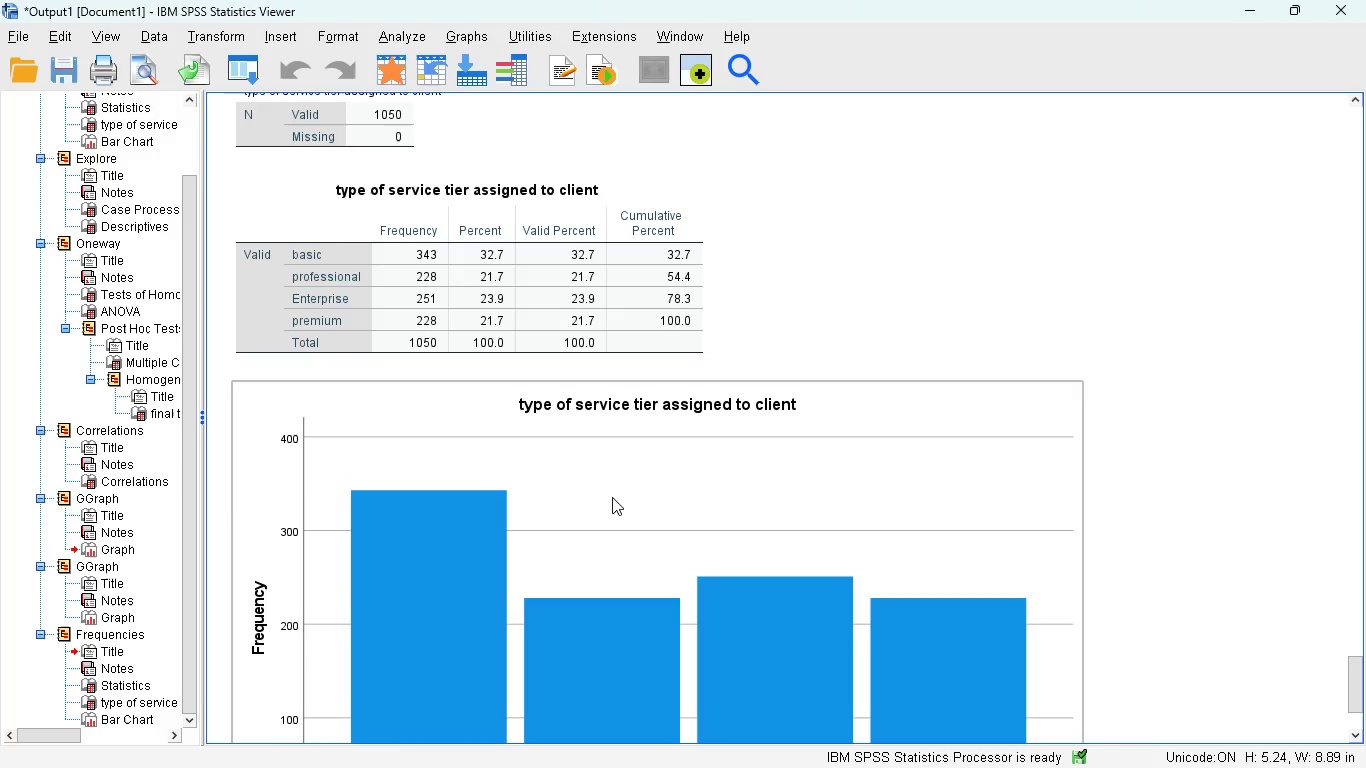 
scroll: coordinate [72, 147], scroll_direction: up, amount: 5.0
 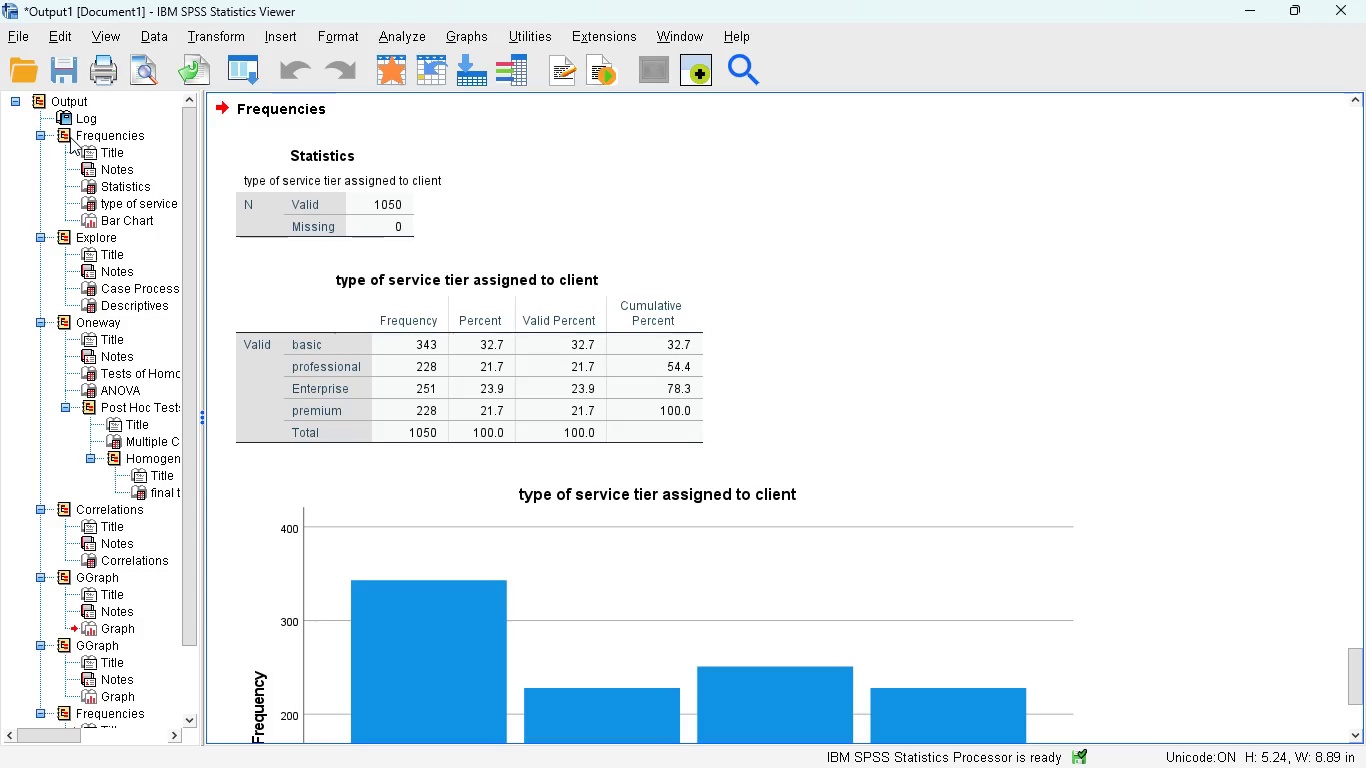 
left_click([70, 137])
 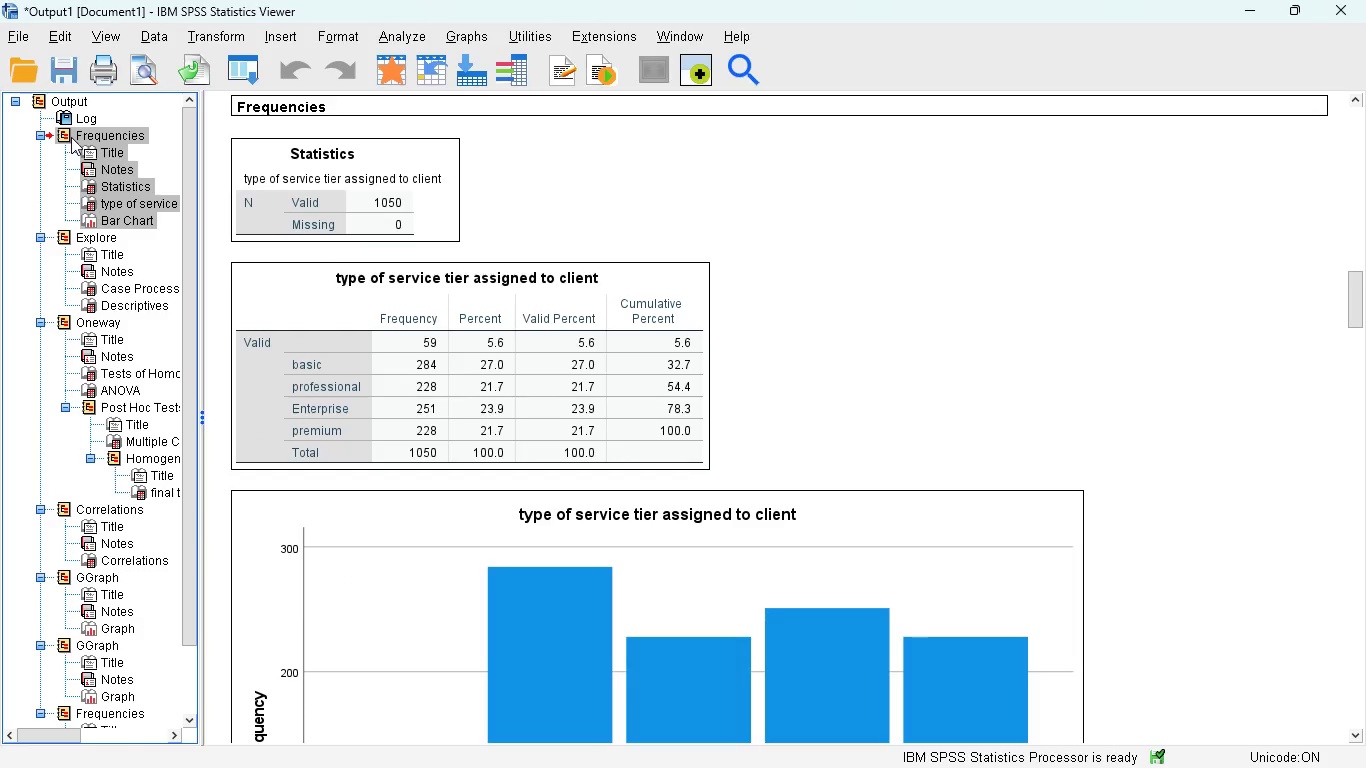 
key(Delete)
 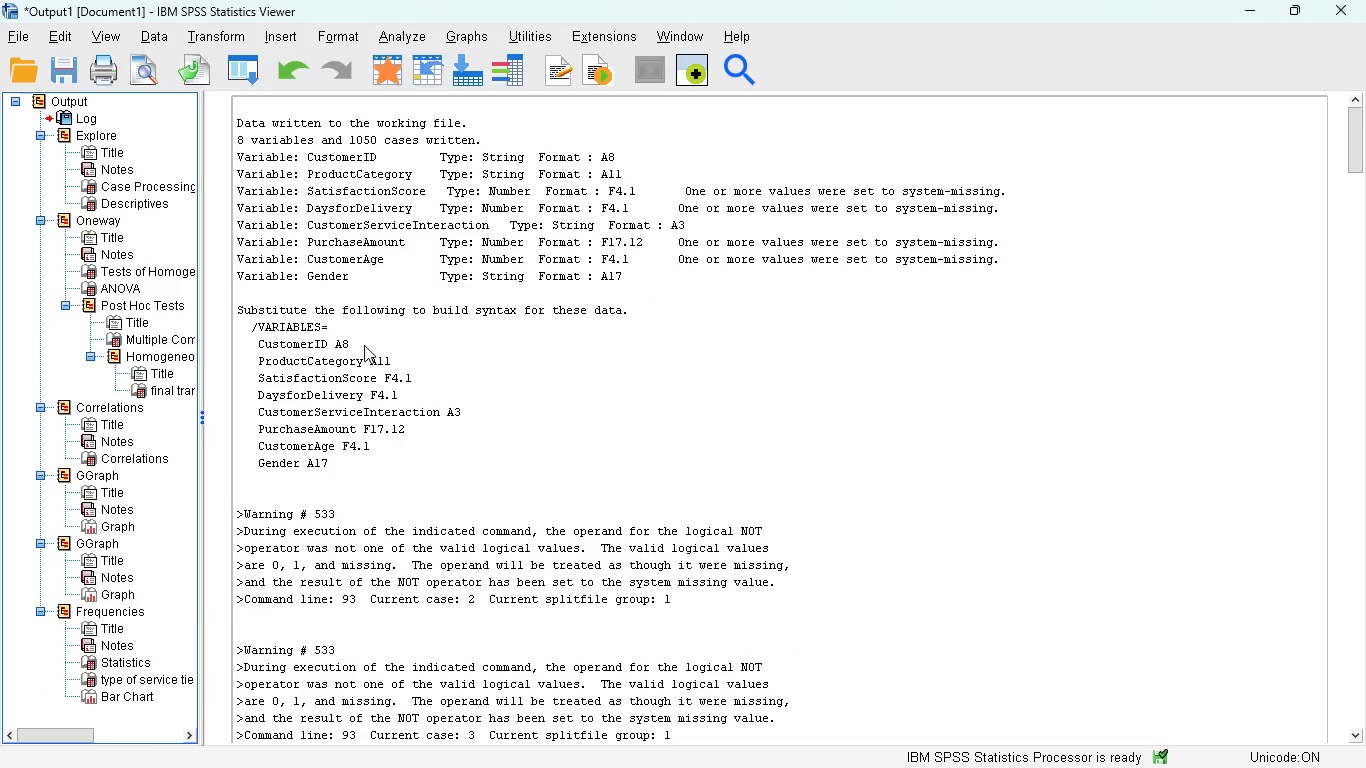 
scroll: coordinate [364, 346], scroll_direction: down, amount: 19.0
 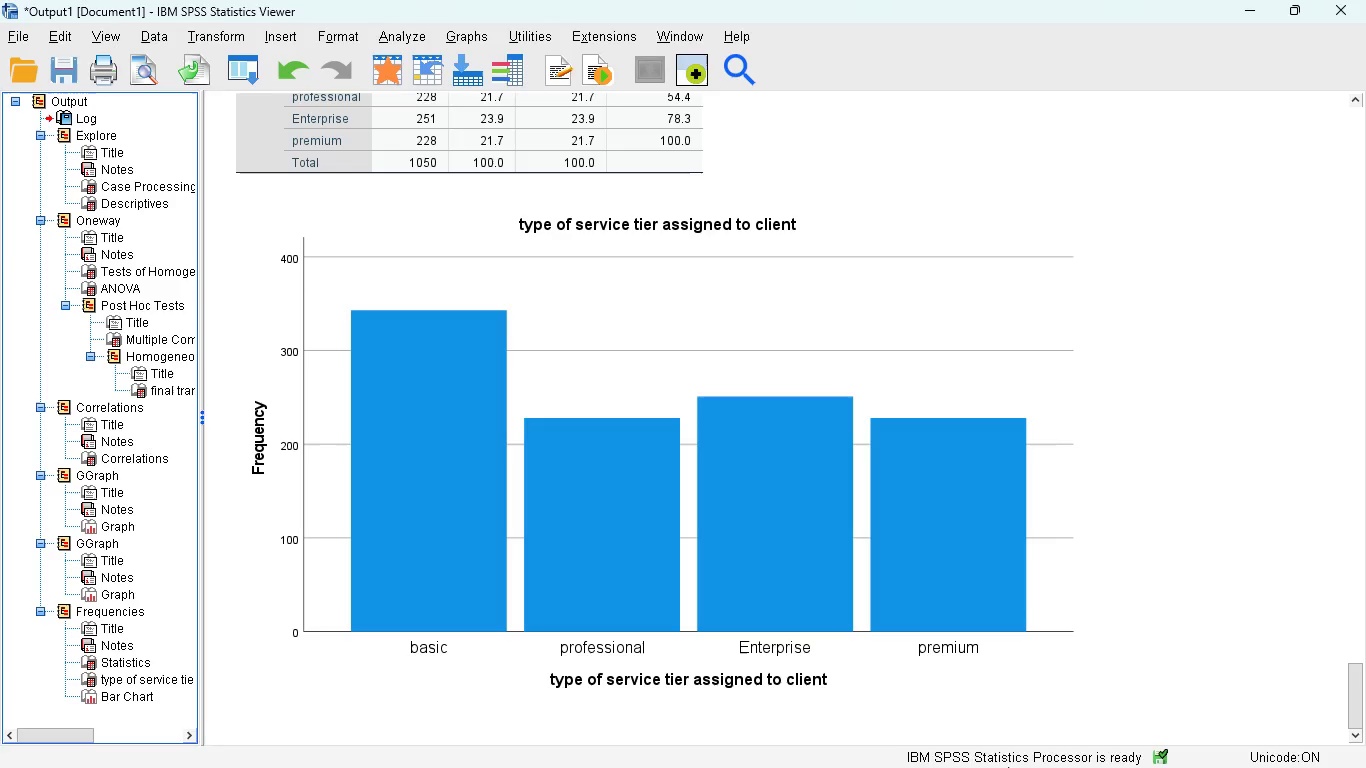 
left_click([941, 665])
 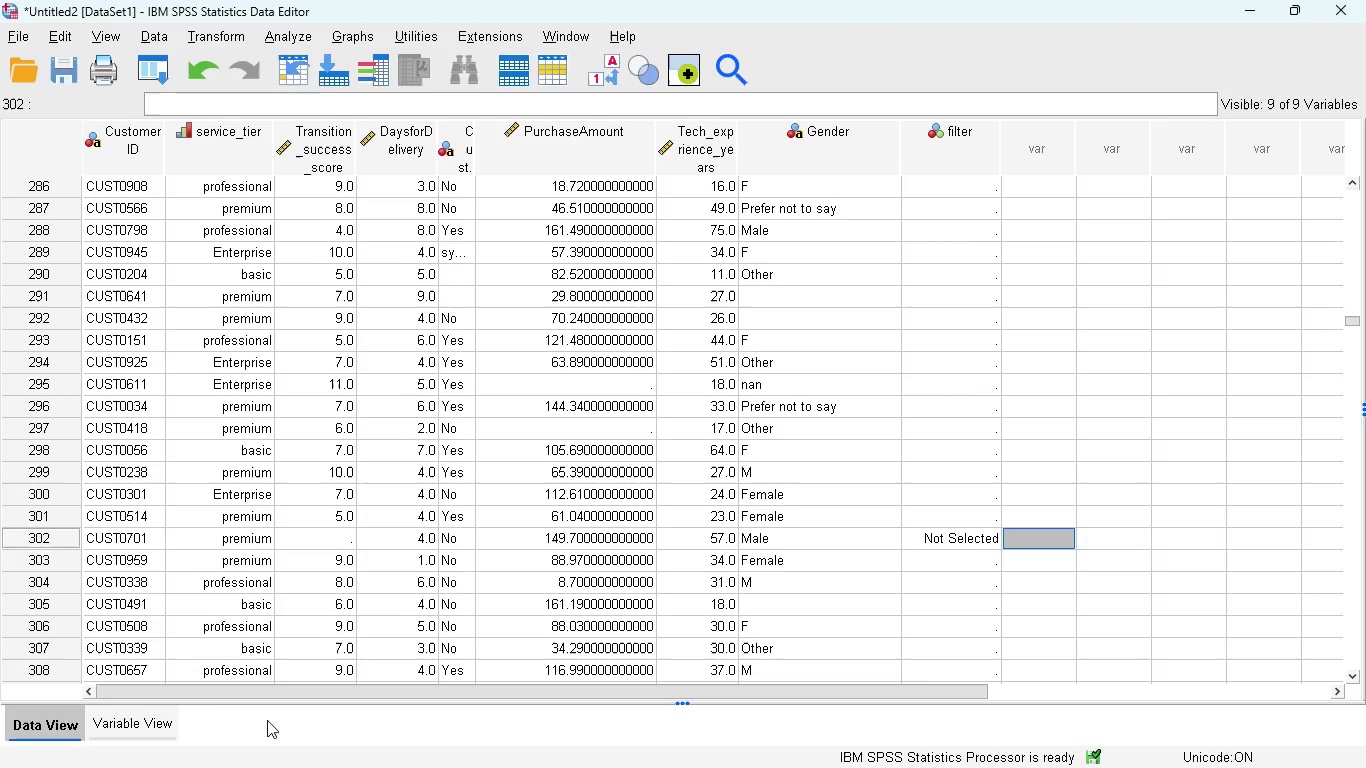 
left_click([159, 720])
 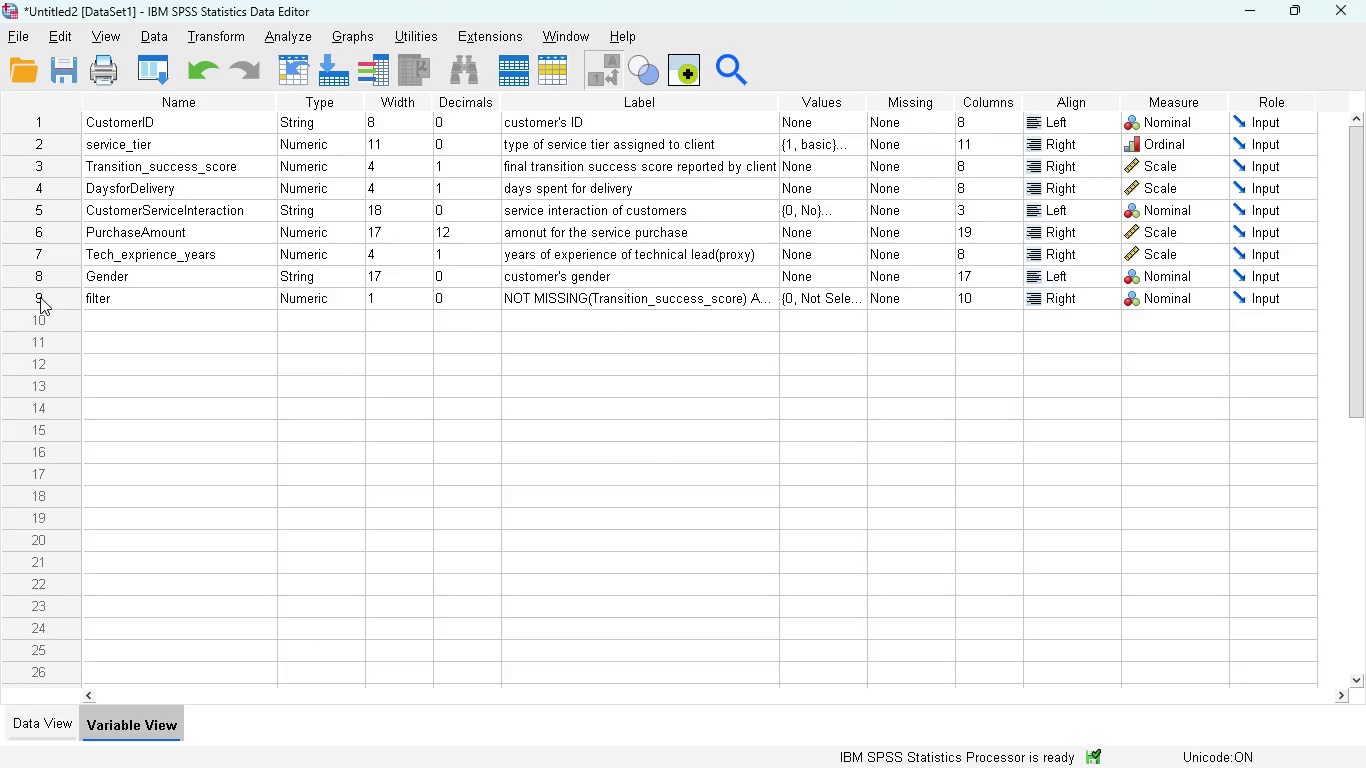 
left_click([40, 297])
 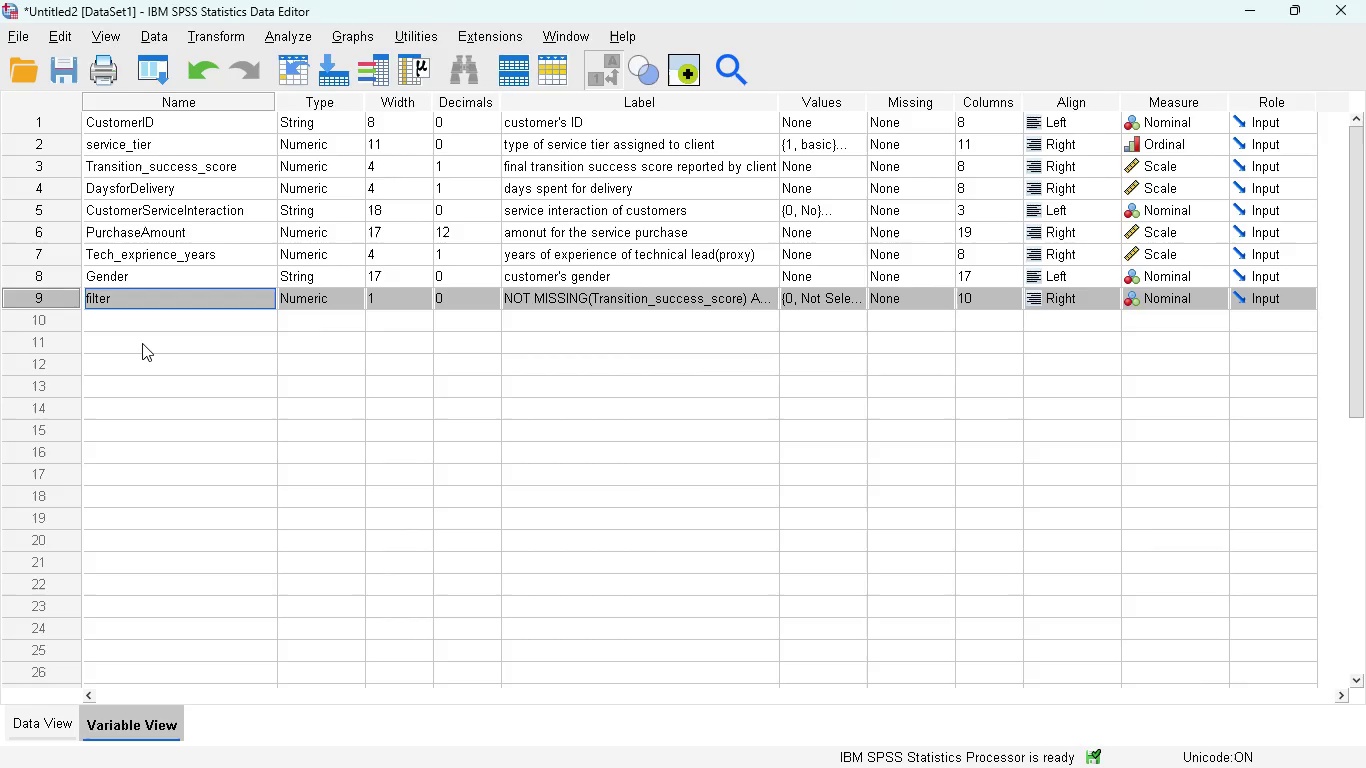 
key(Delete)
 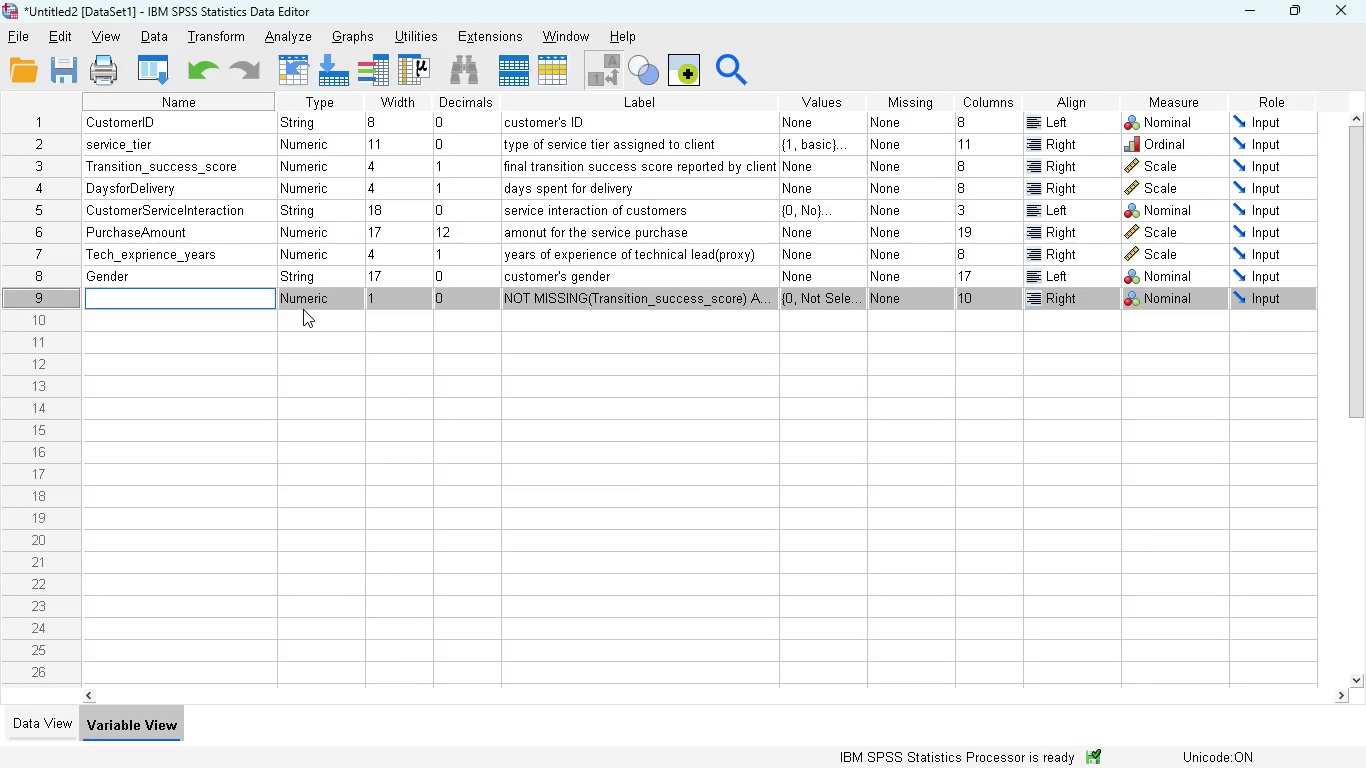 
left_click([216, 377])
 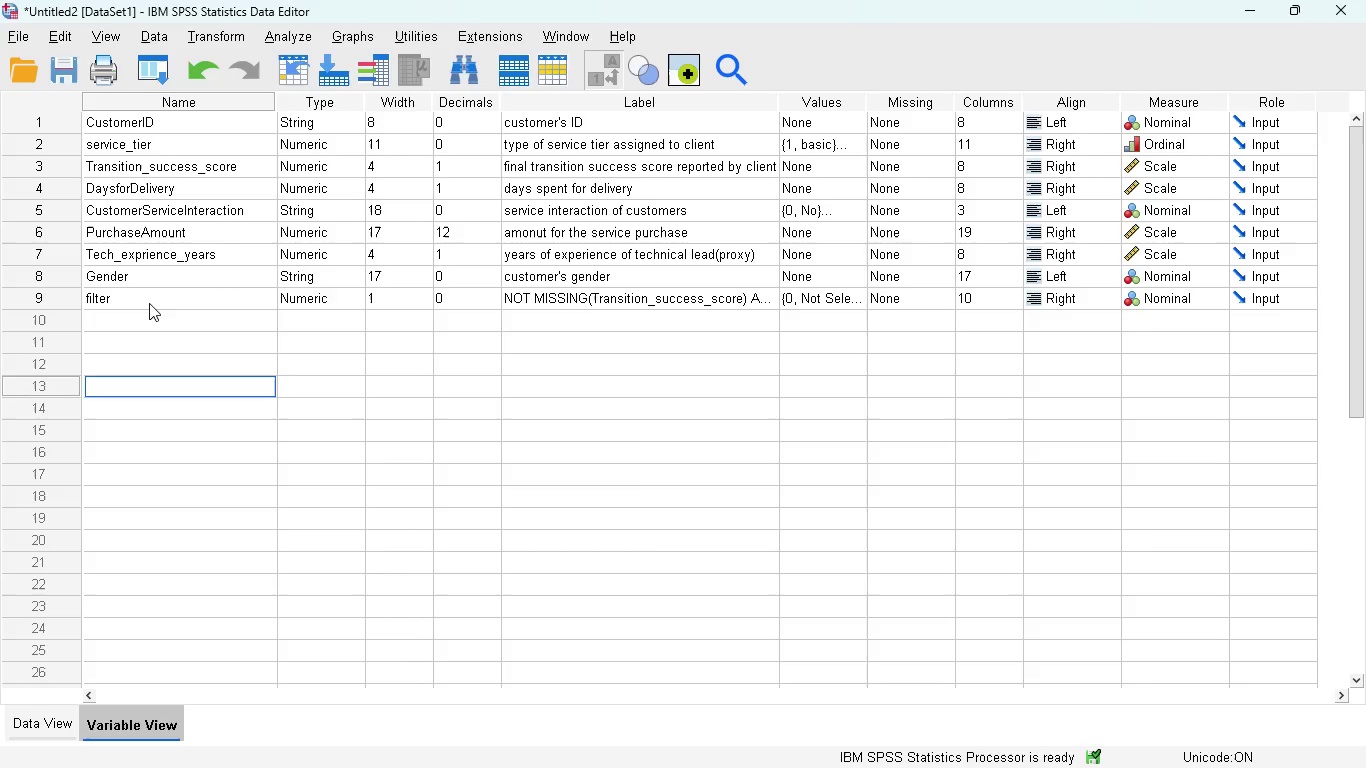 
left_click([149, 303])
 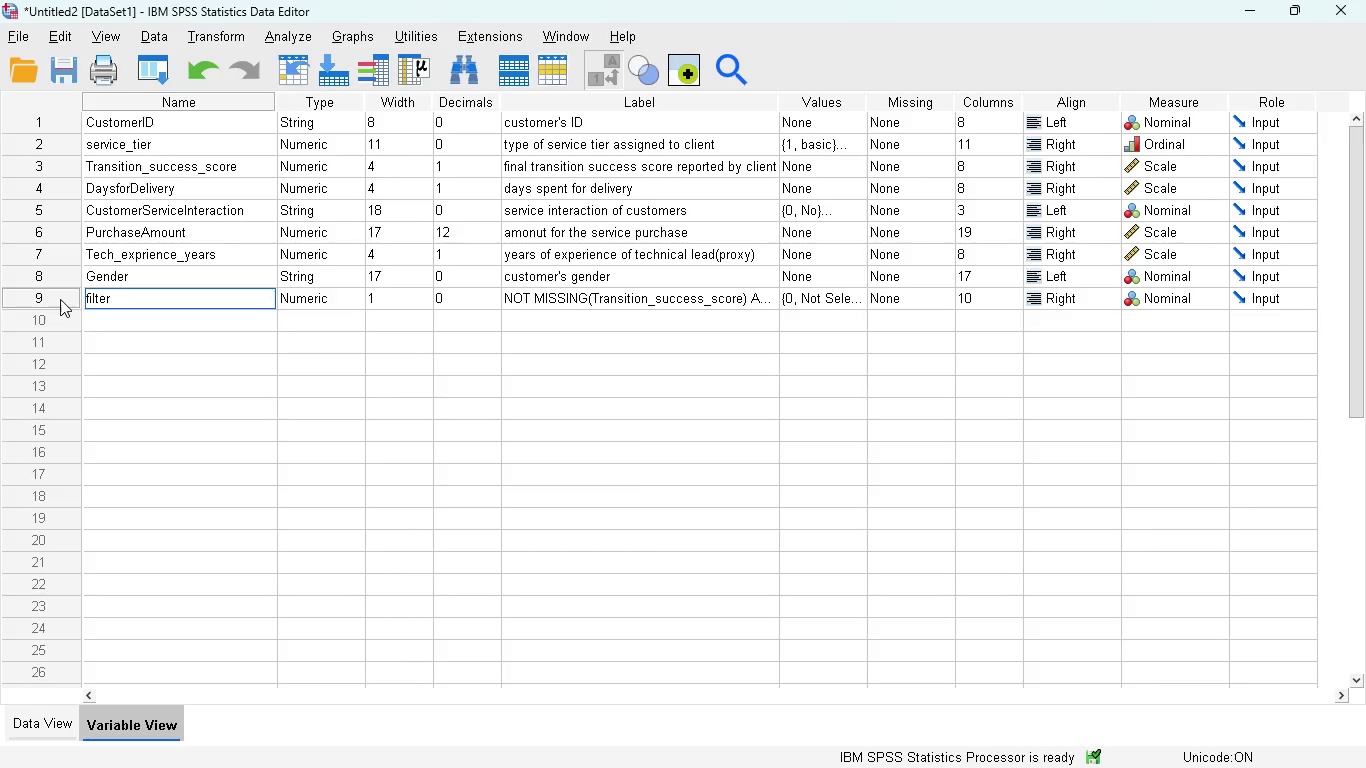 
left_click([60, 299])
 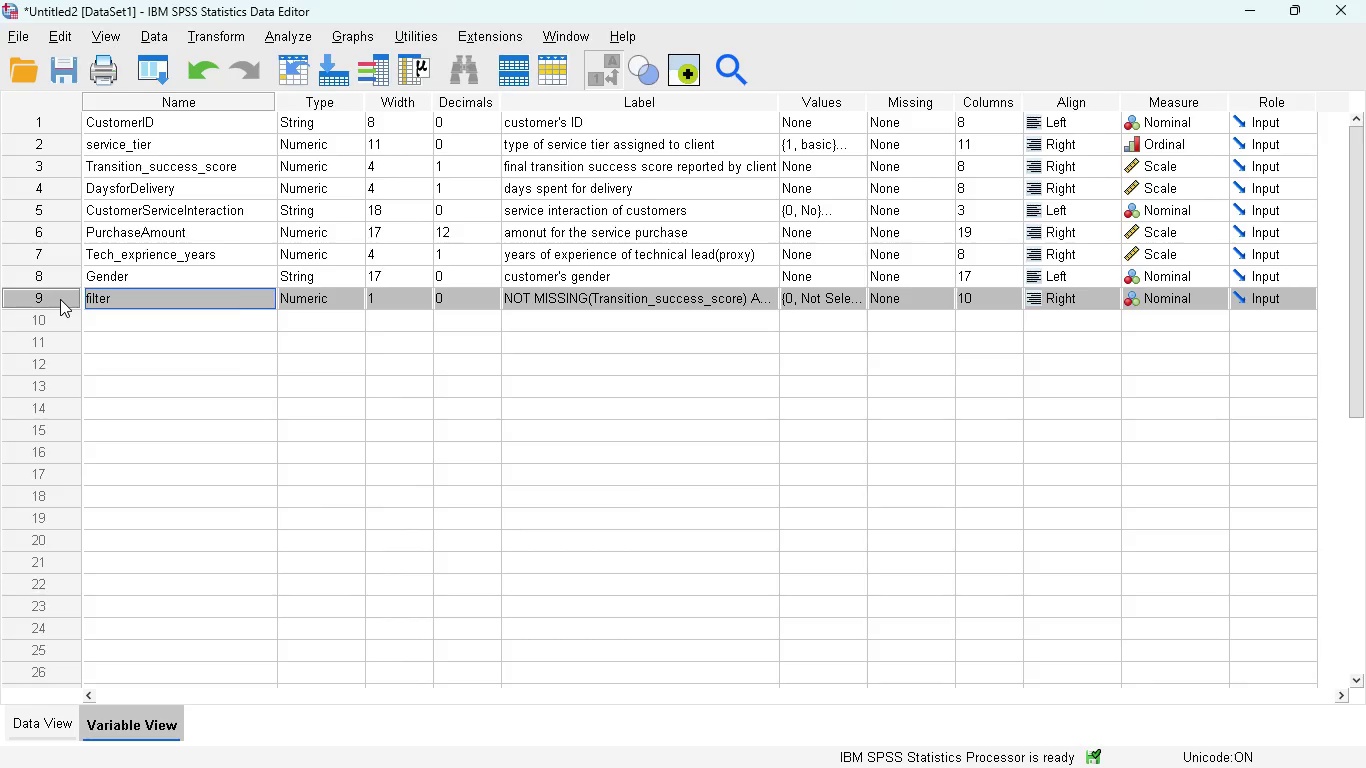 
right_click([60, 299])
 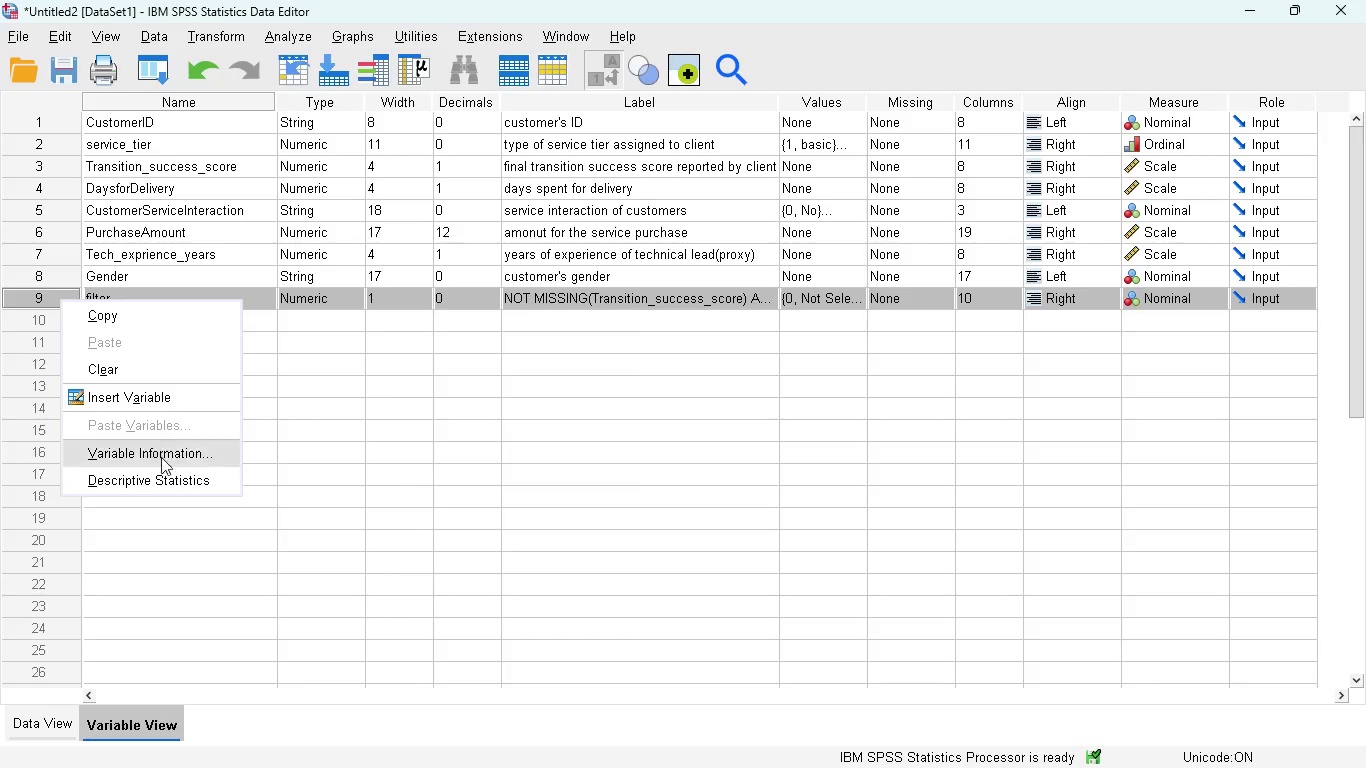 
wait(8.61)
 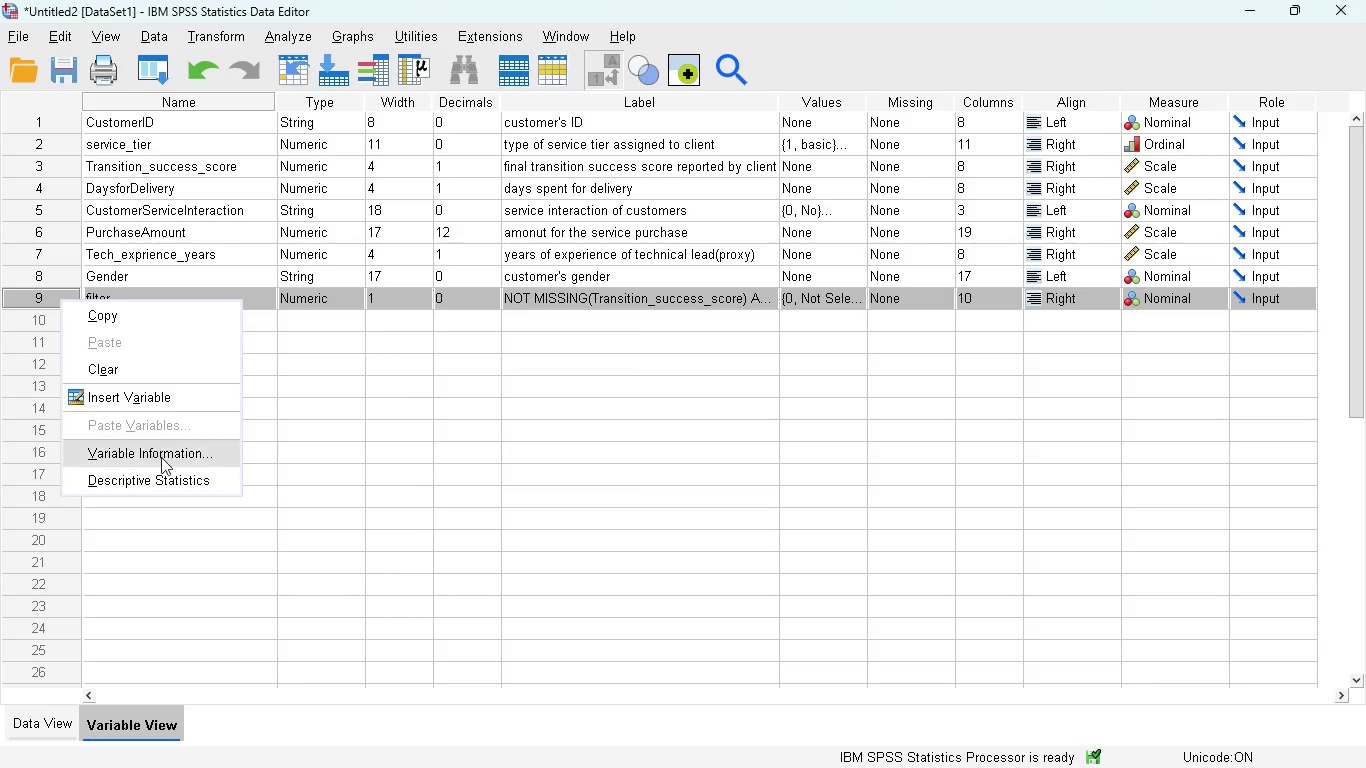 
left_click([124, 366])
 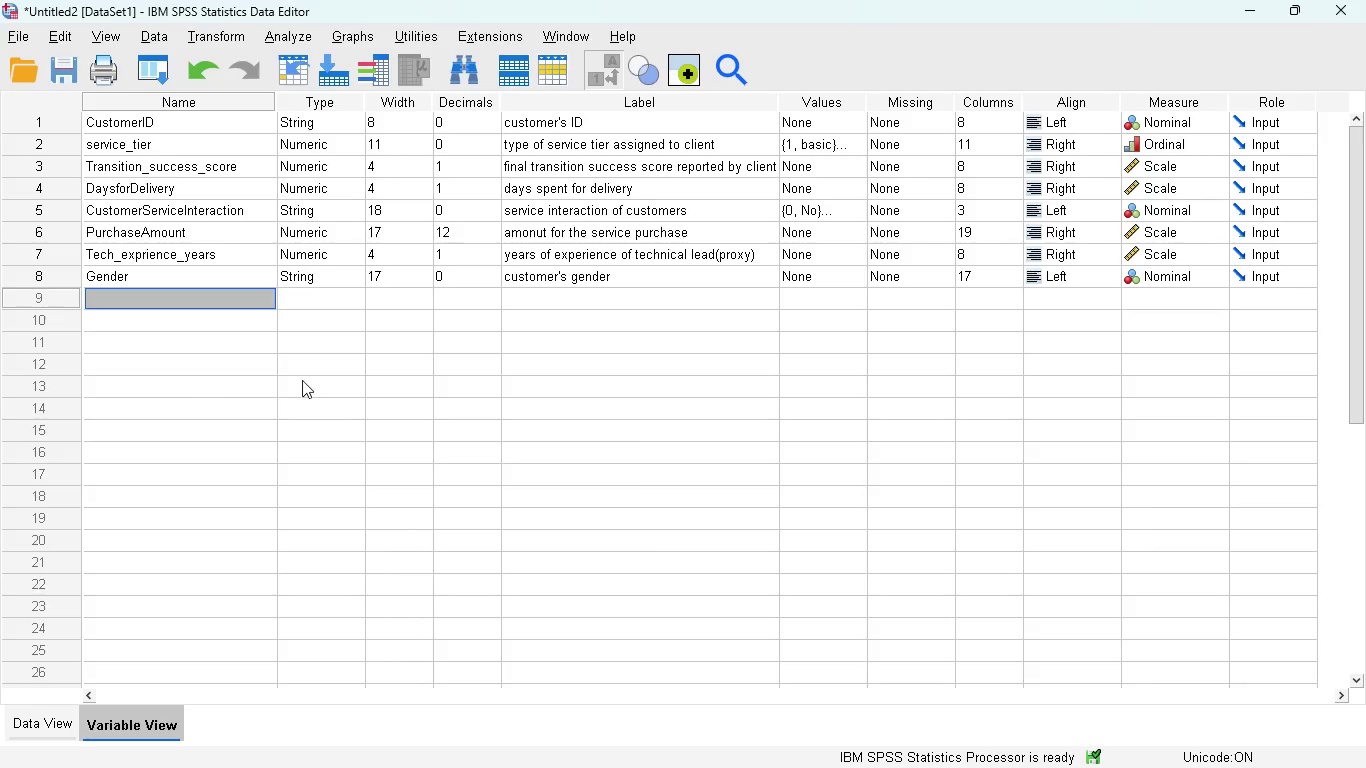 
left_click([321, 376])
 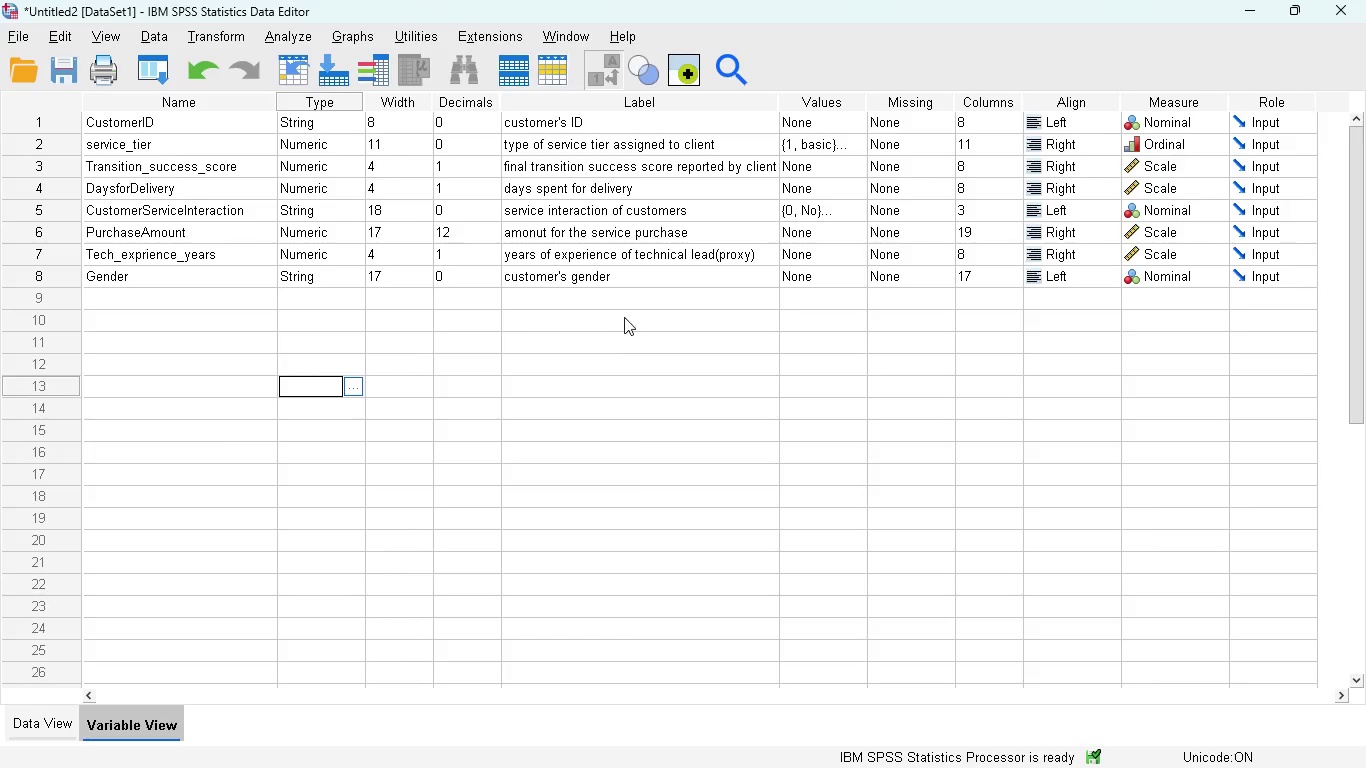 
left_click([648, 310])
 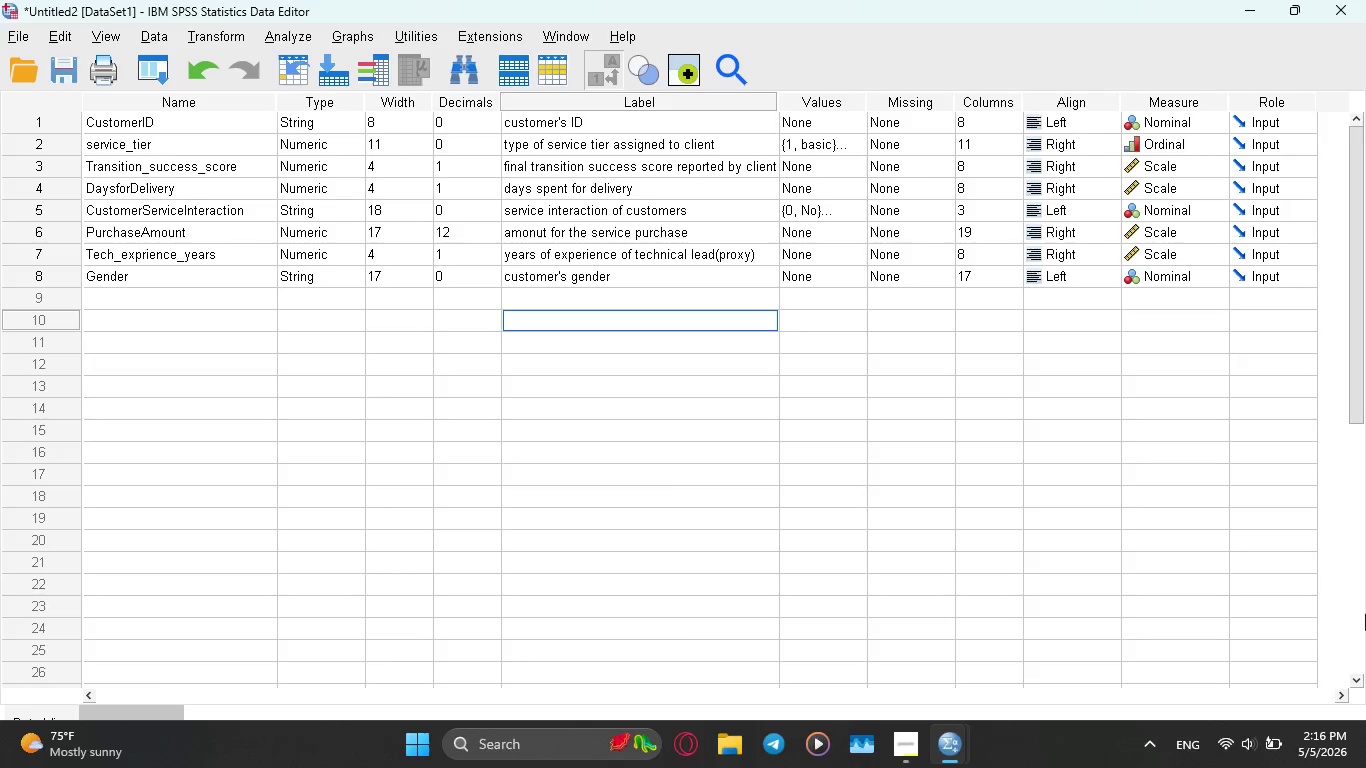 
mouse_move([1295, 728])
 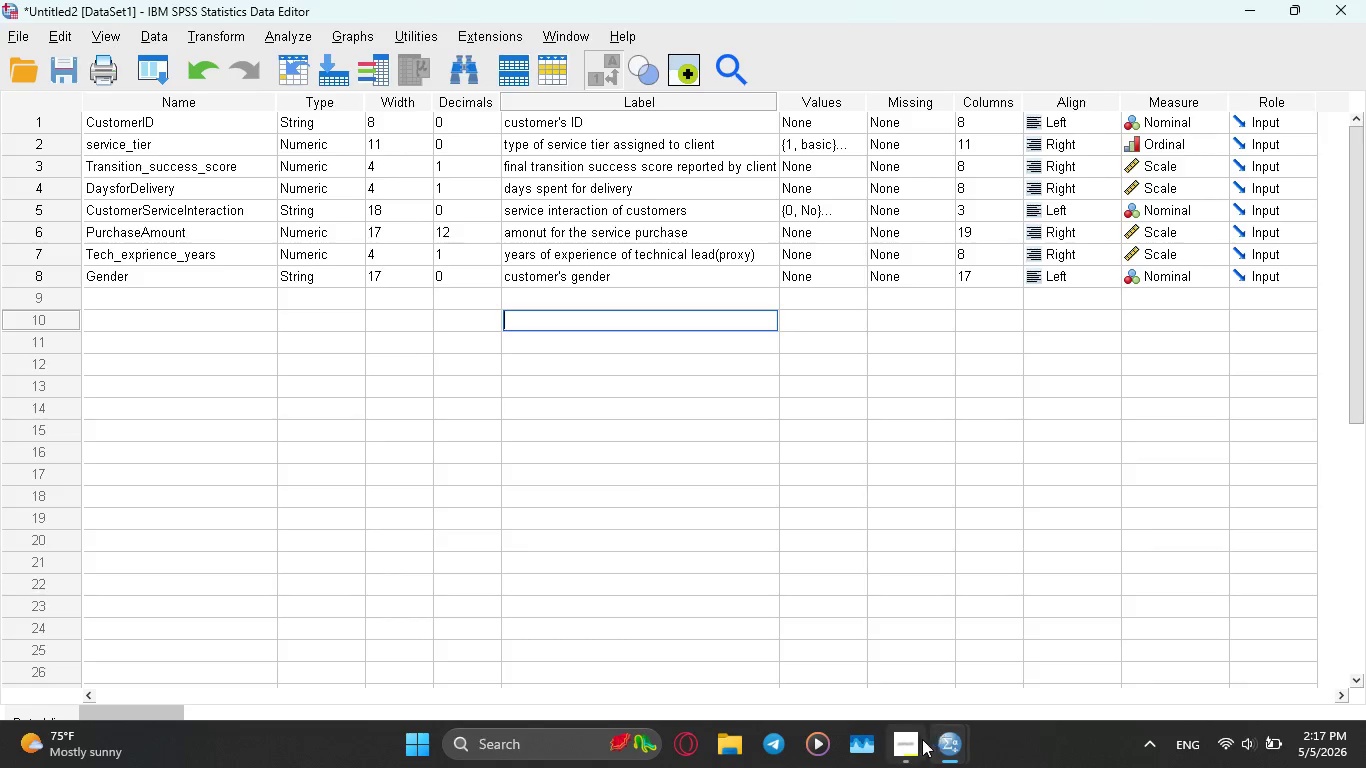 
left_click_drag(start_coordinate=[916, 745], to_coordinate=[915, 756])
 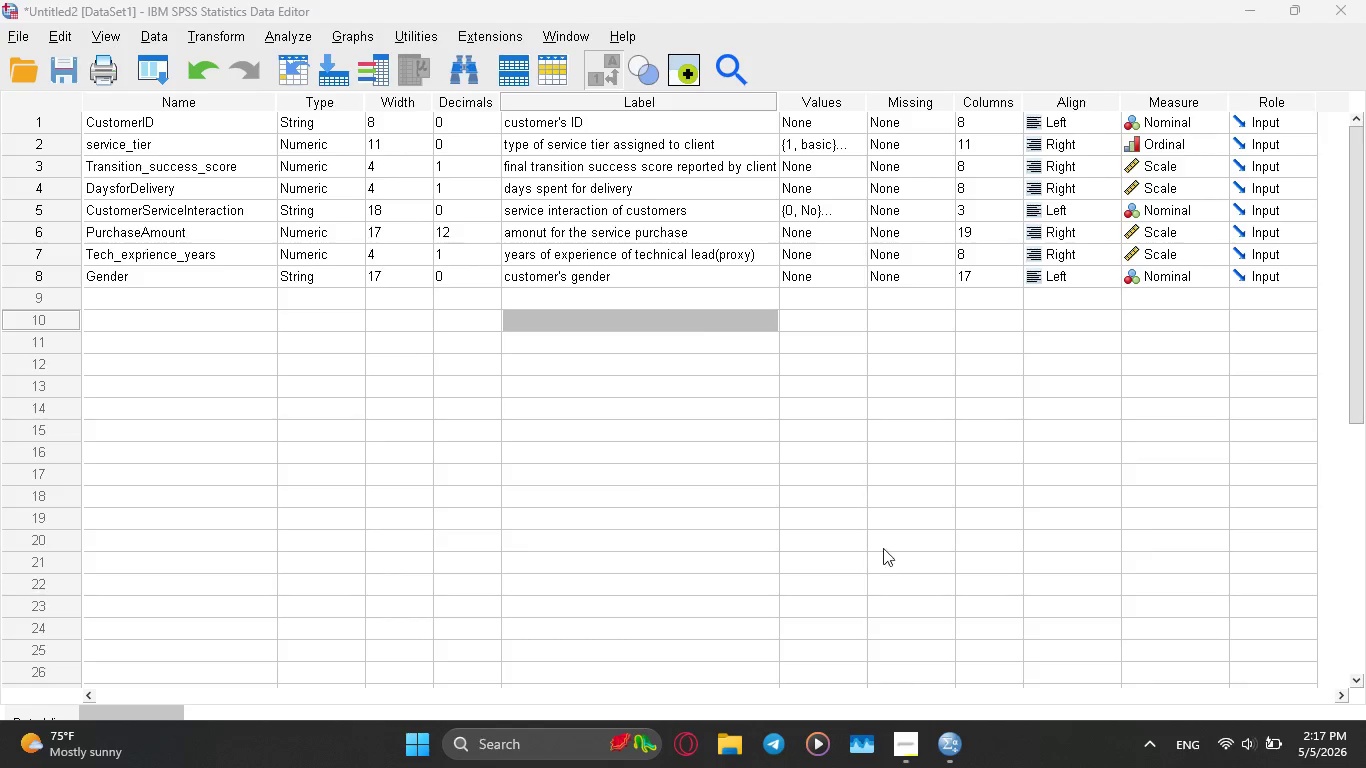 
left_click([834, 402])
 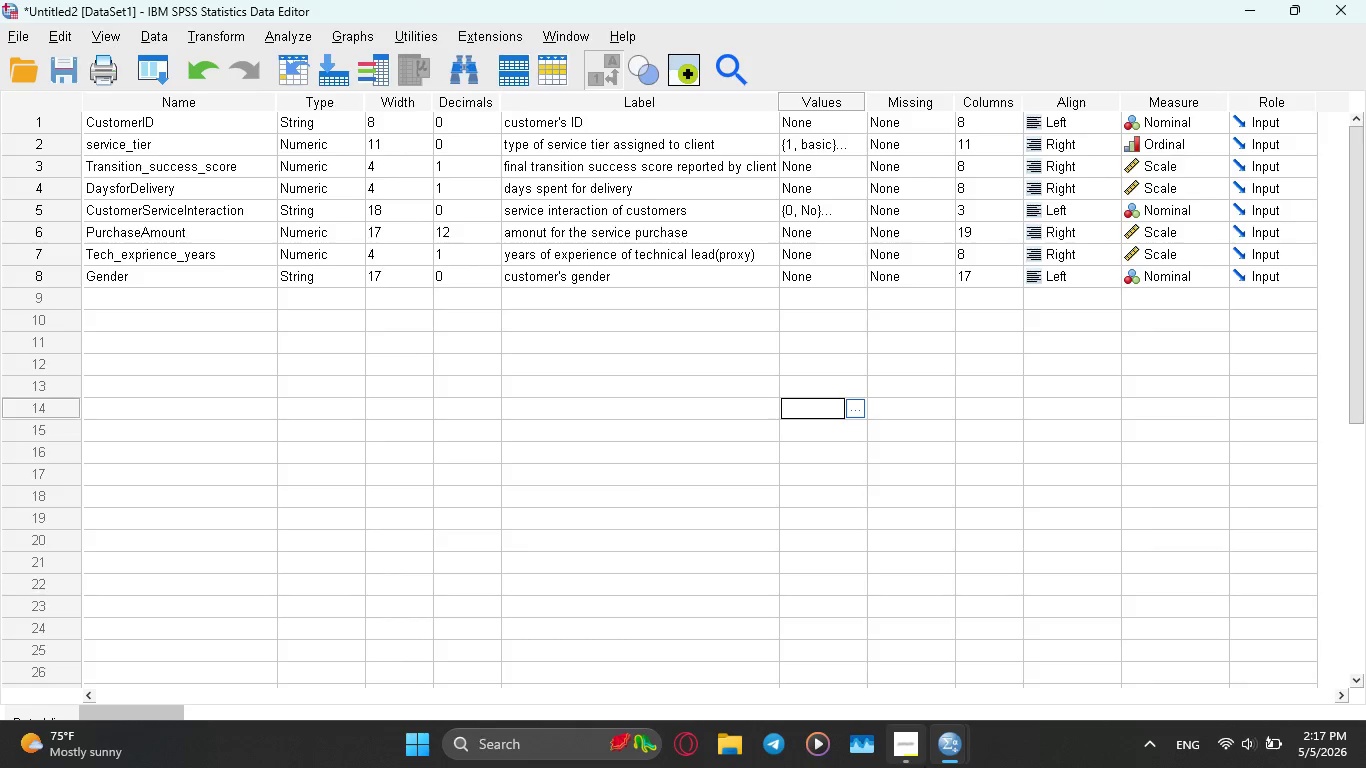 
left_click([909, 744])
 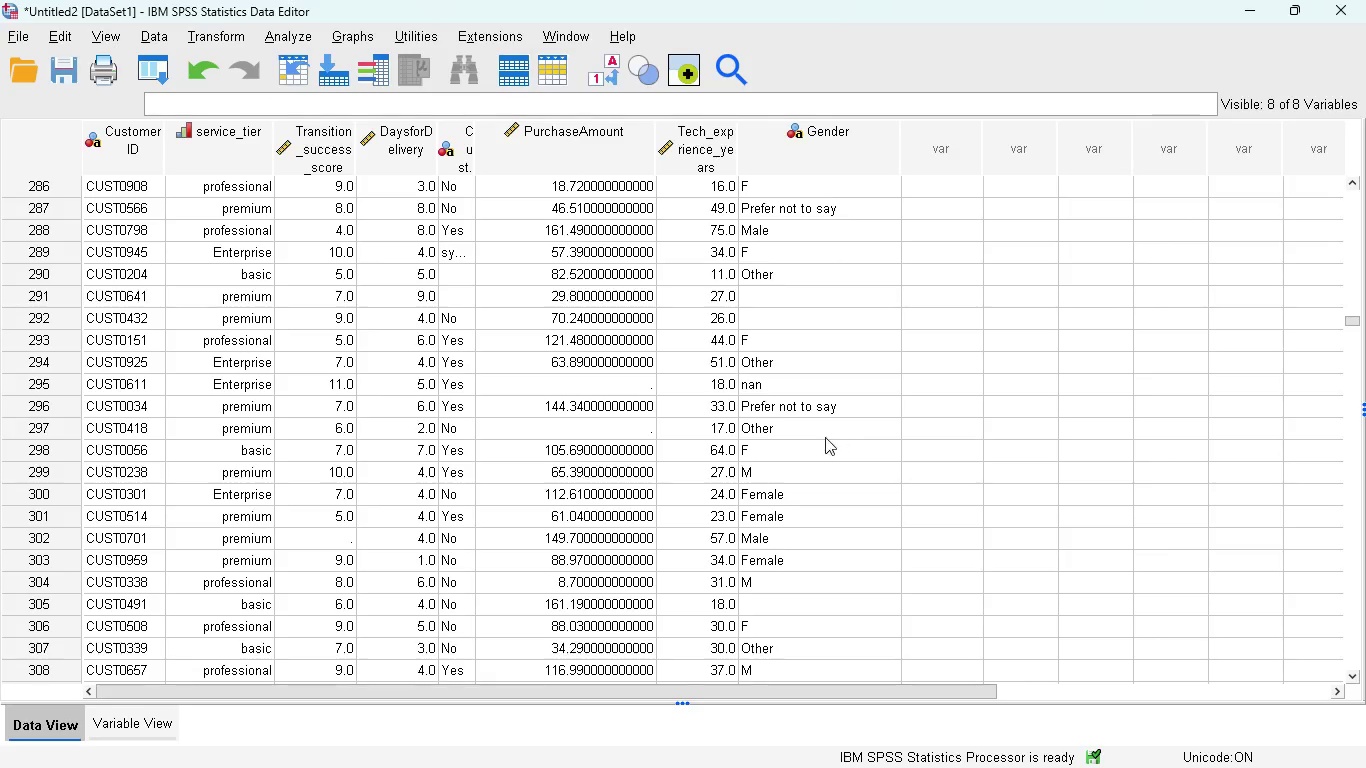 
wait(16.27)
 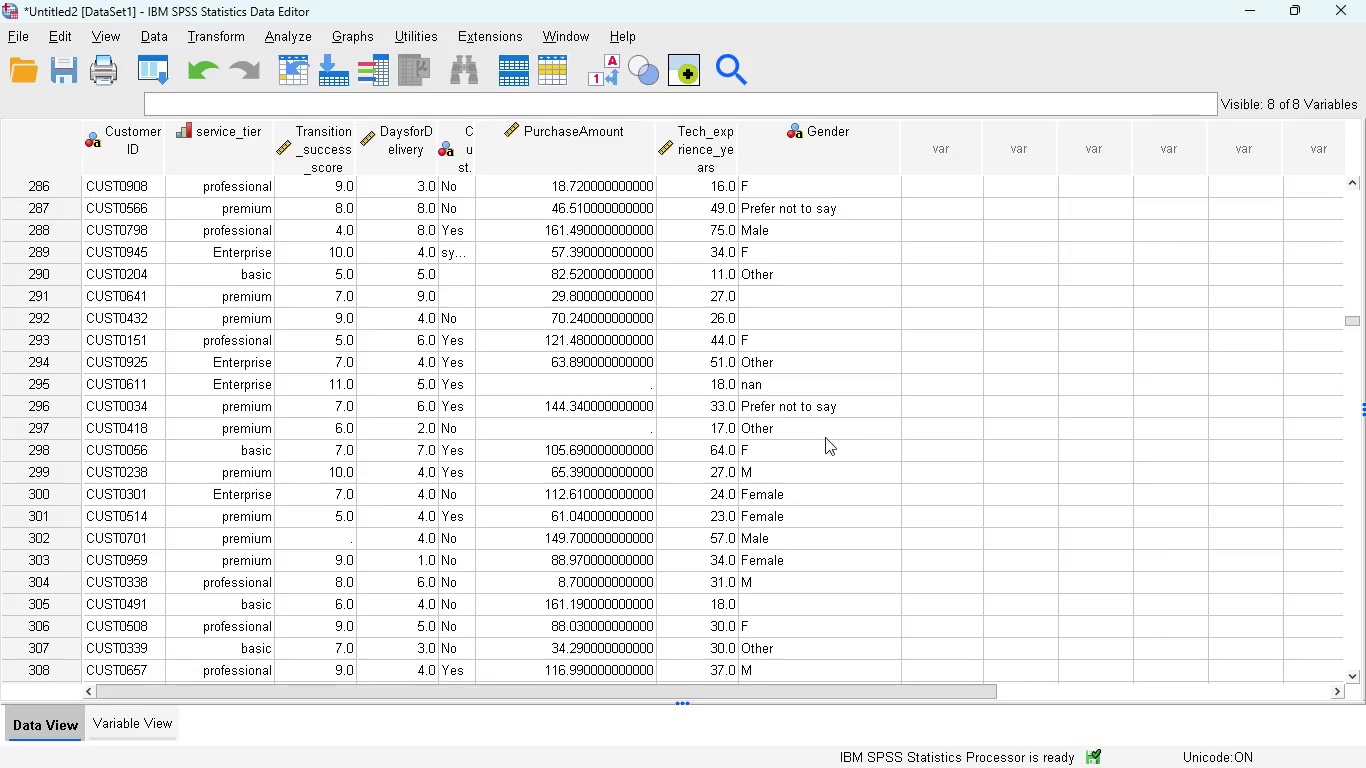 
left_click([126, 730])
 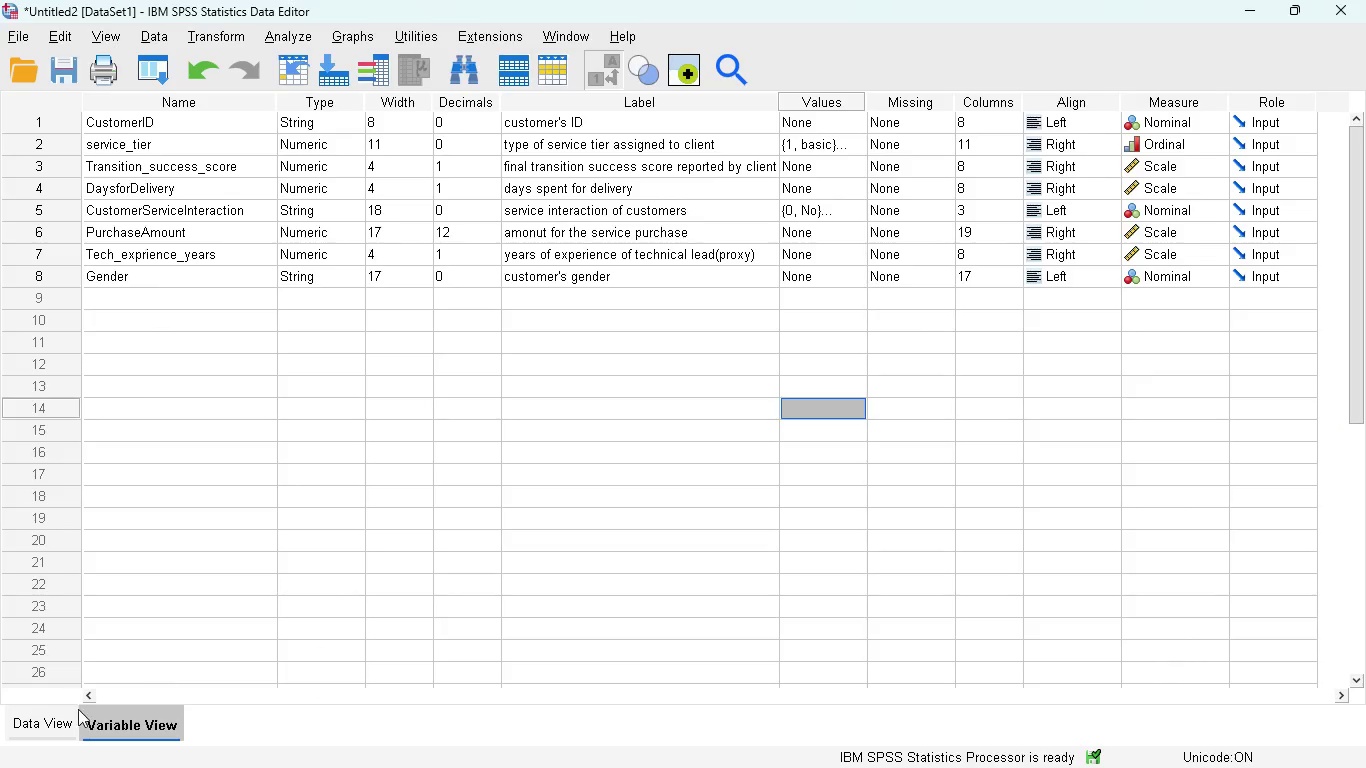 
left_click([43, 715])
 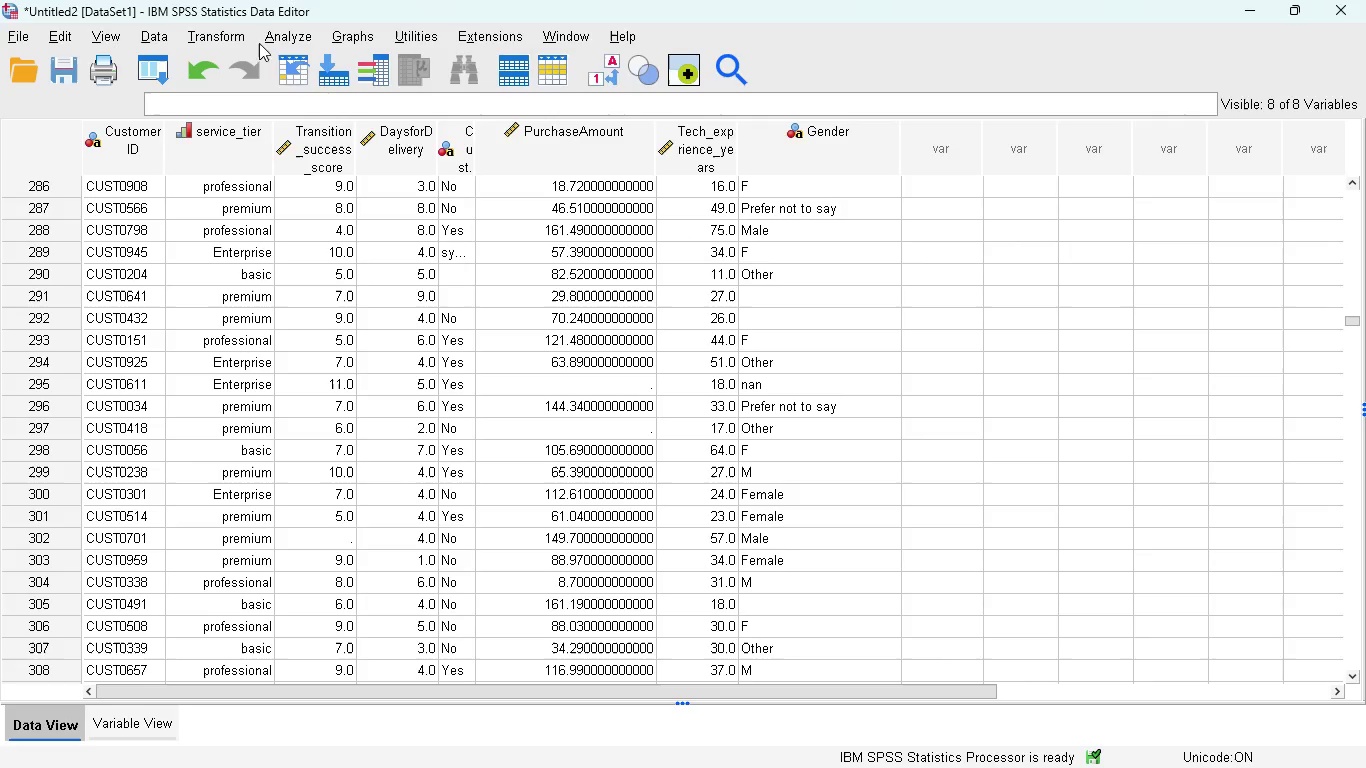 
left_click([225, 25])
 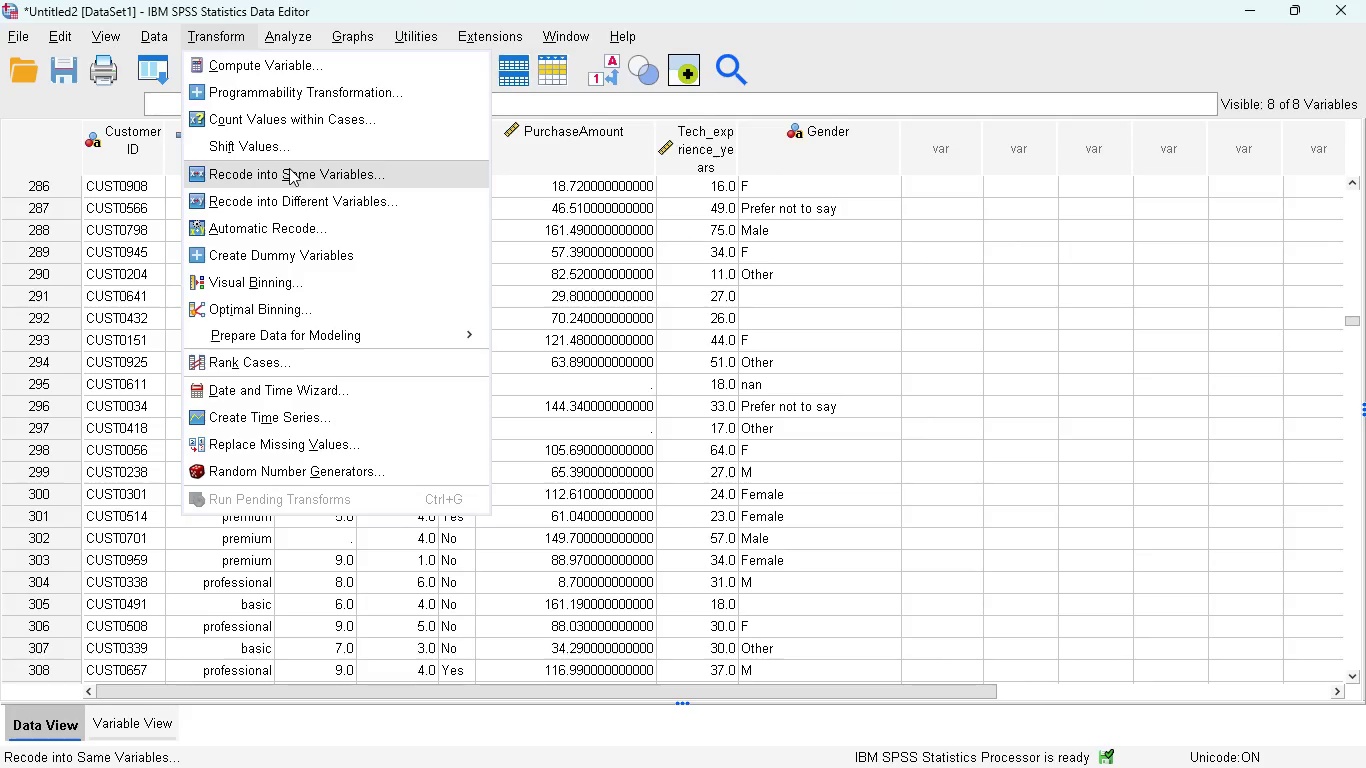 
left_click([289, 168])
 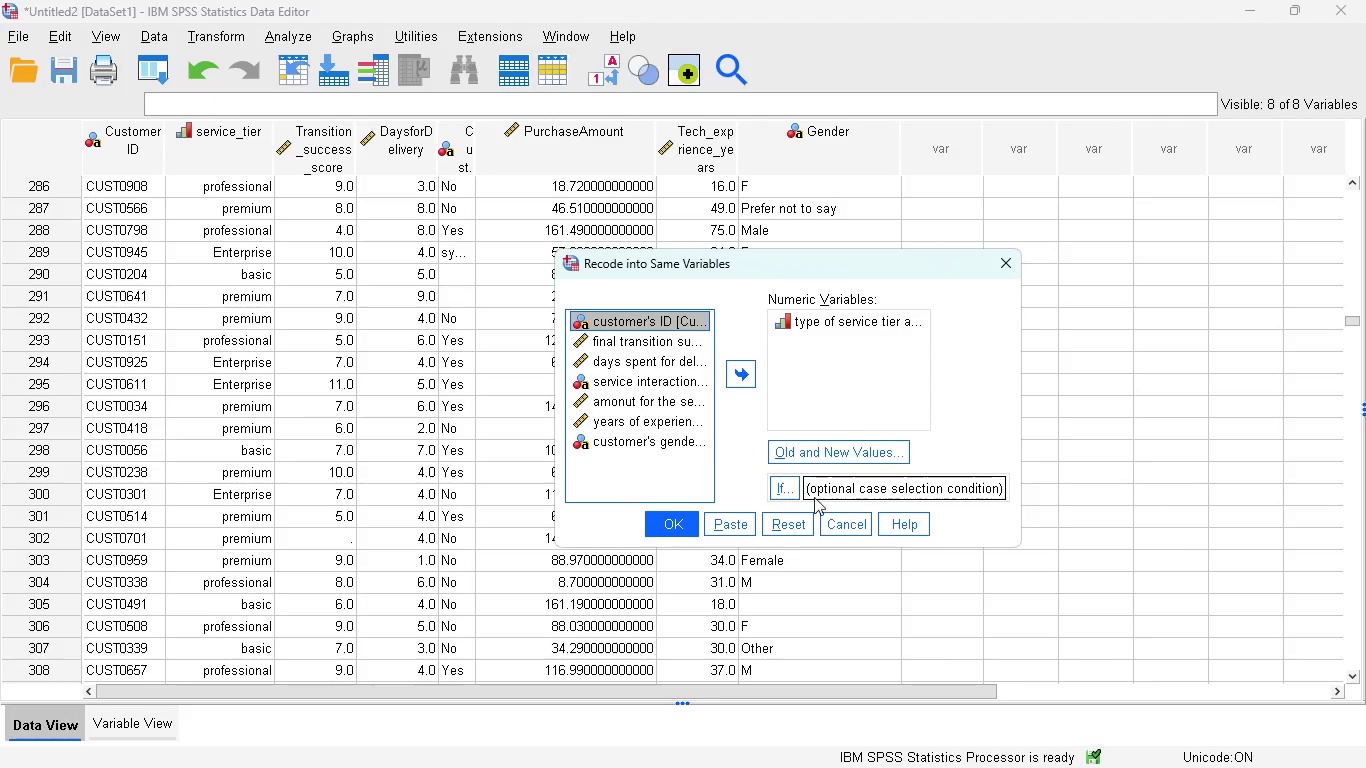 
left_click([794, 517])
 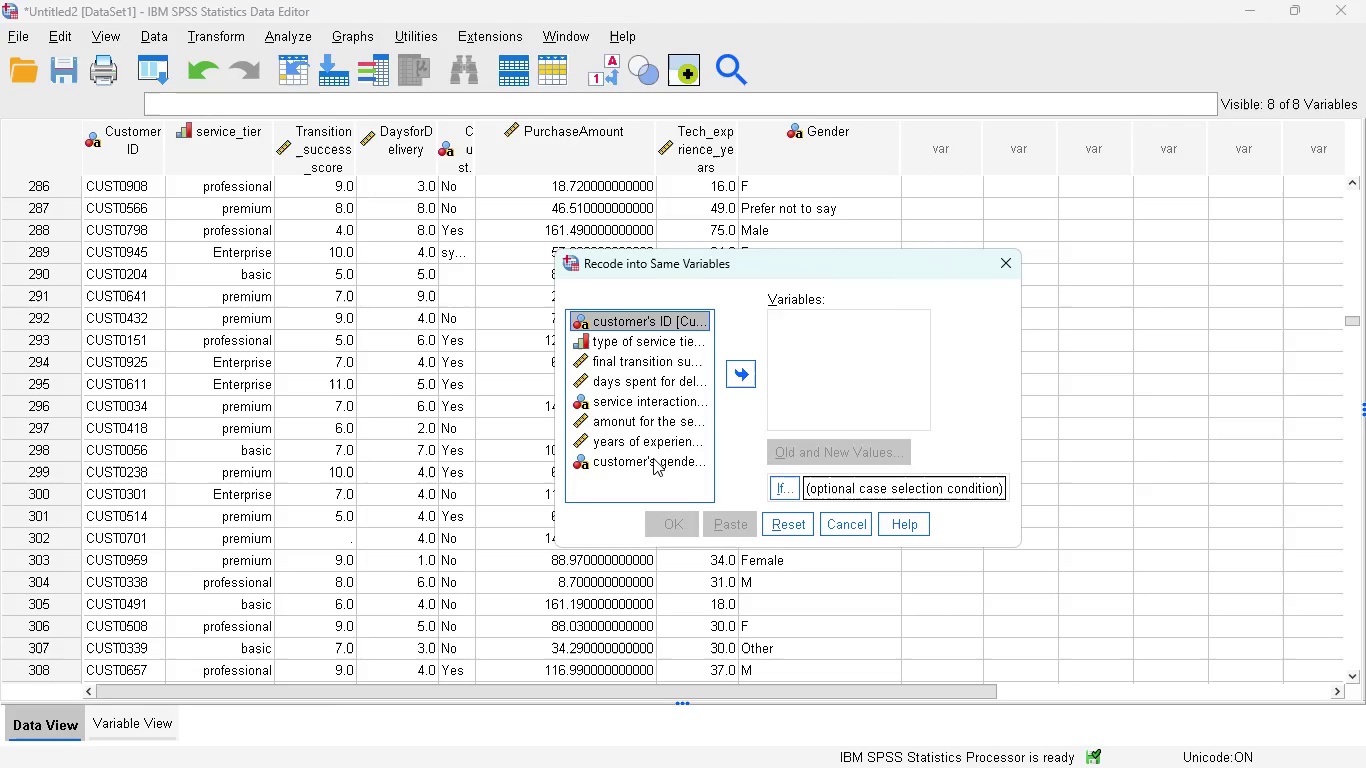 
left_click([653, 458])
 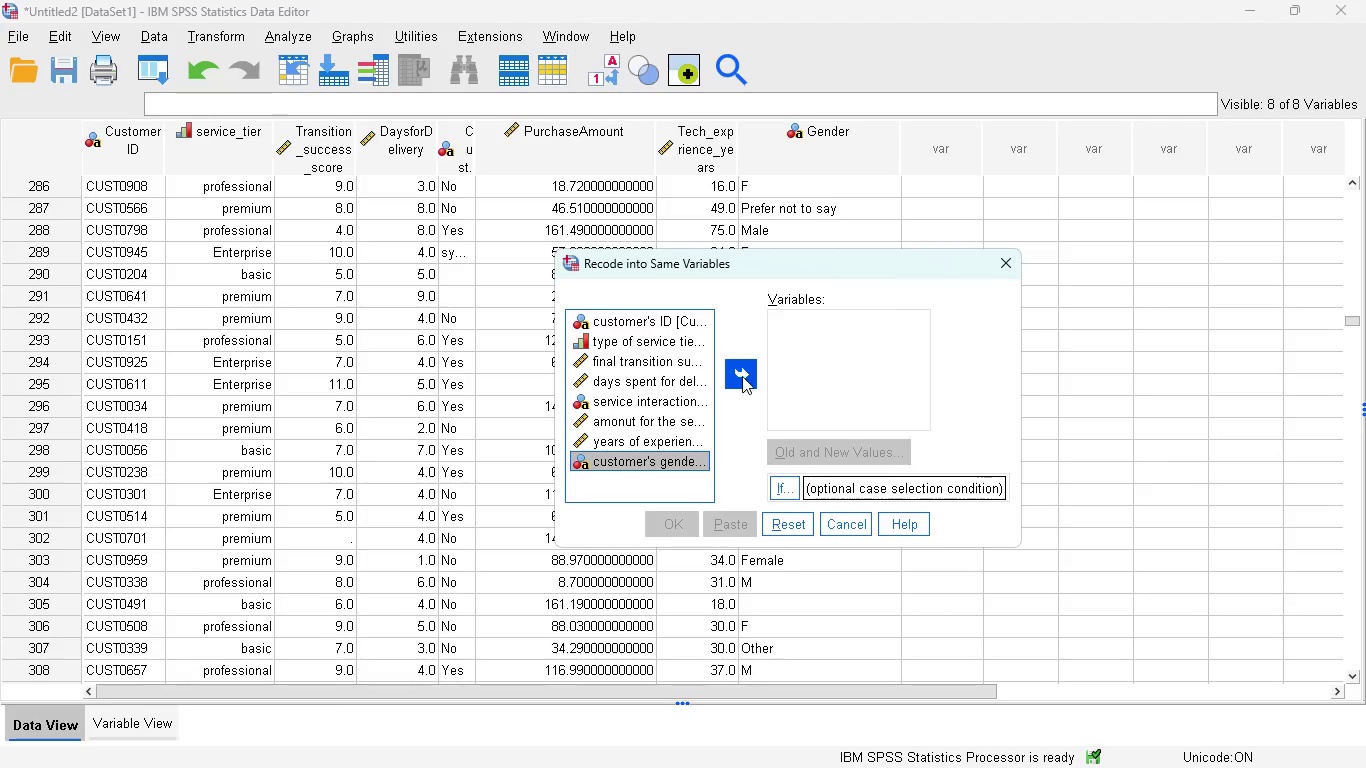 
left_click([742, 376])
 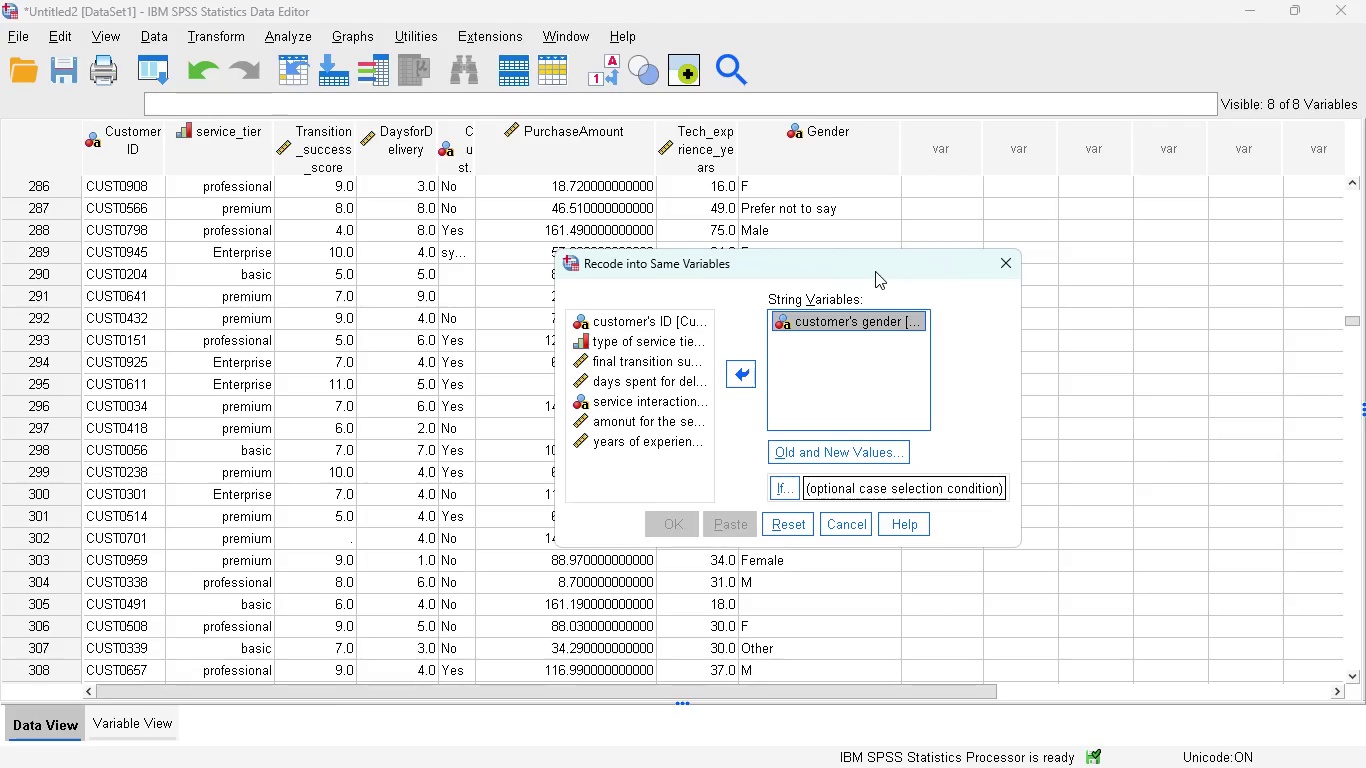 
left_click_drag(start_coordinate=[875, 267], to_coordinate=[449, 227])
 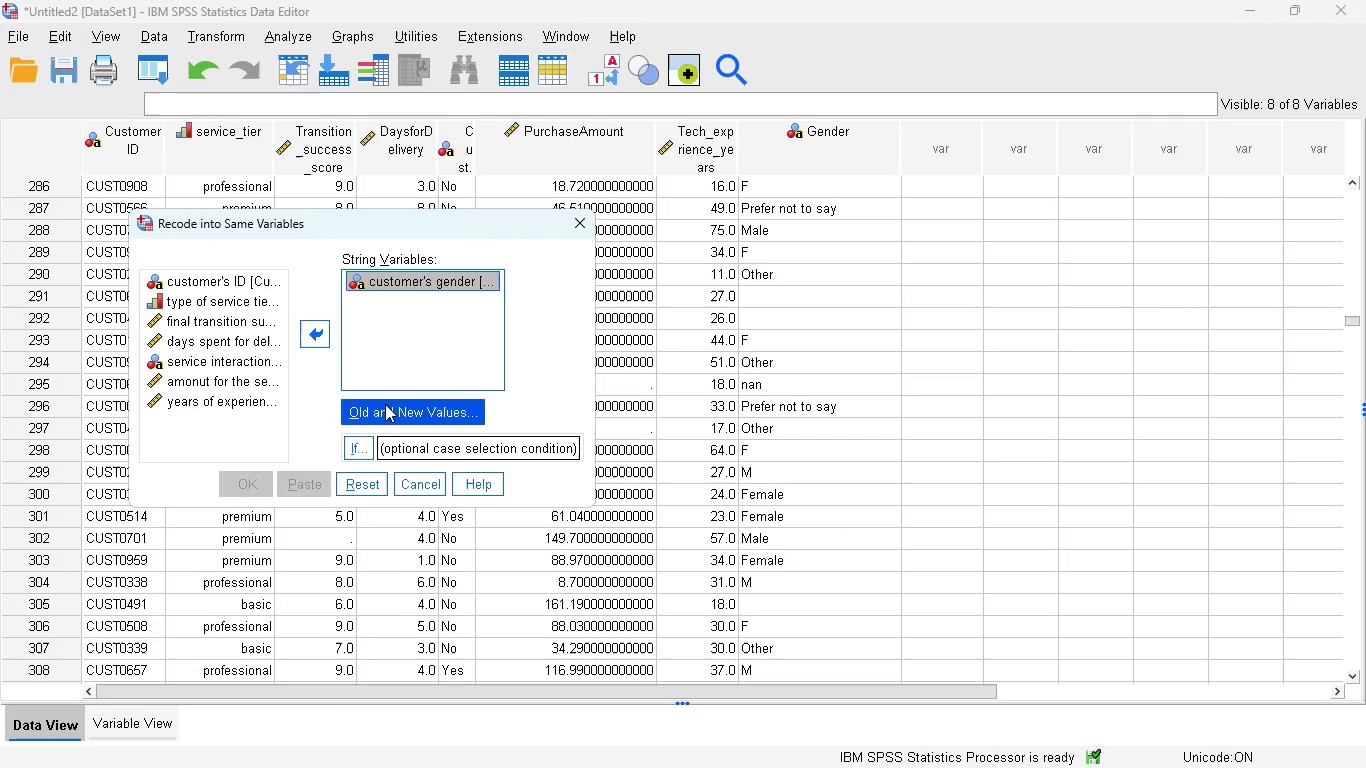 
left_click([385, 404])
 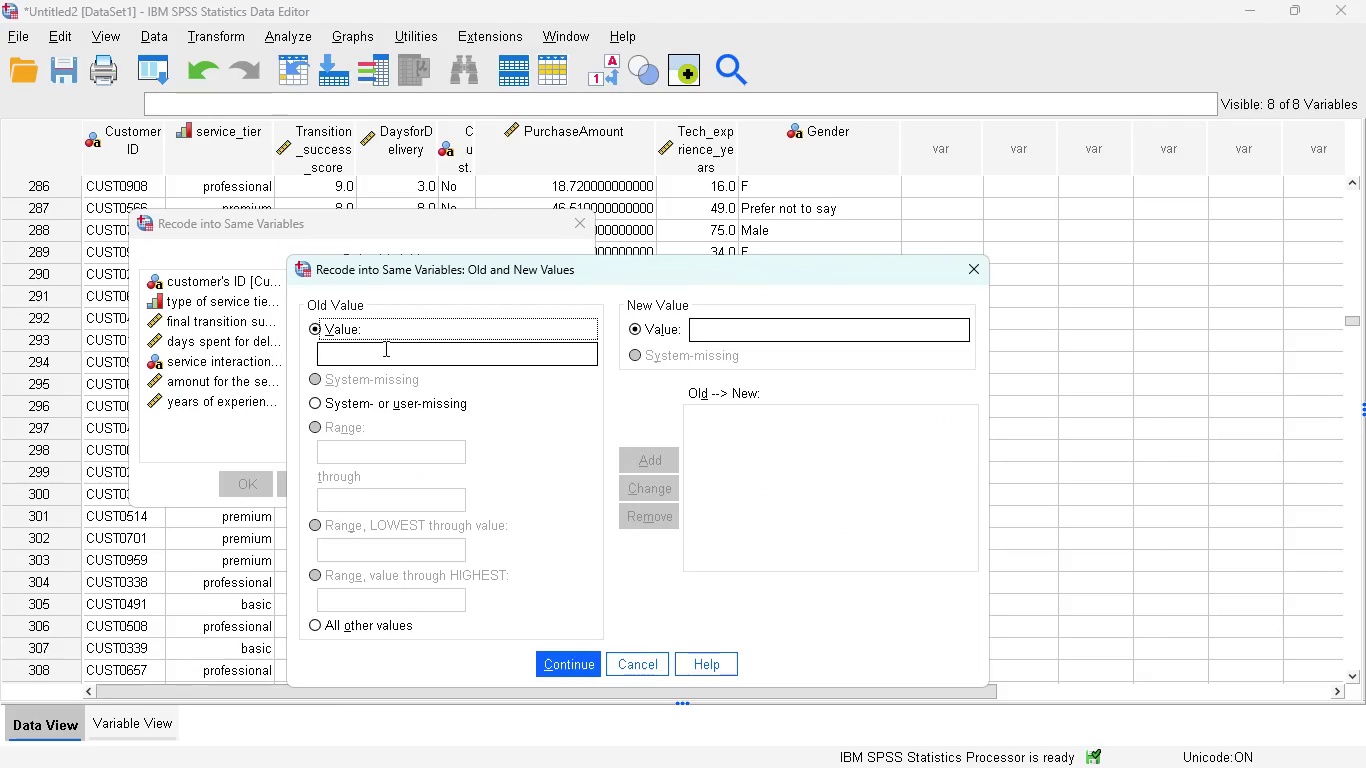 
left_click([384, 348])
 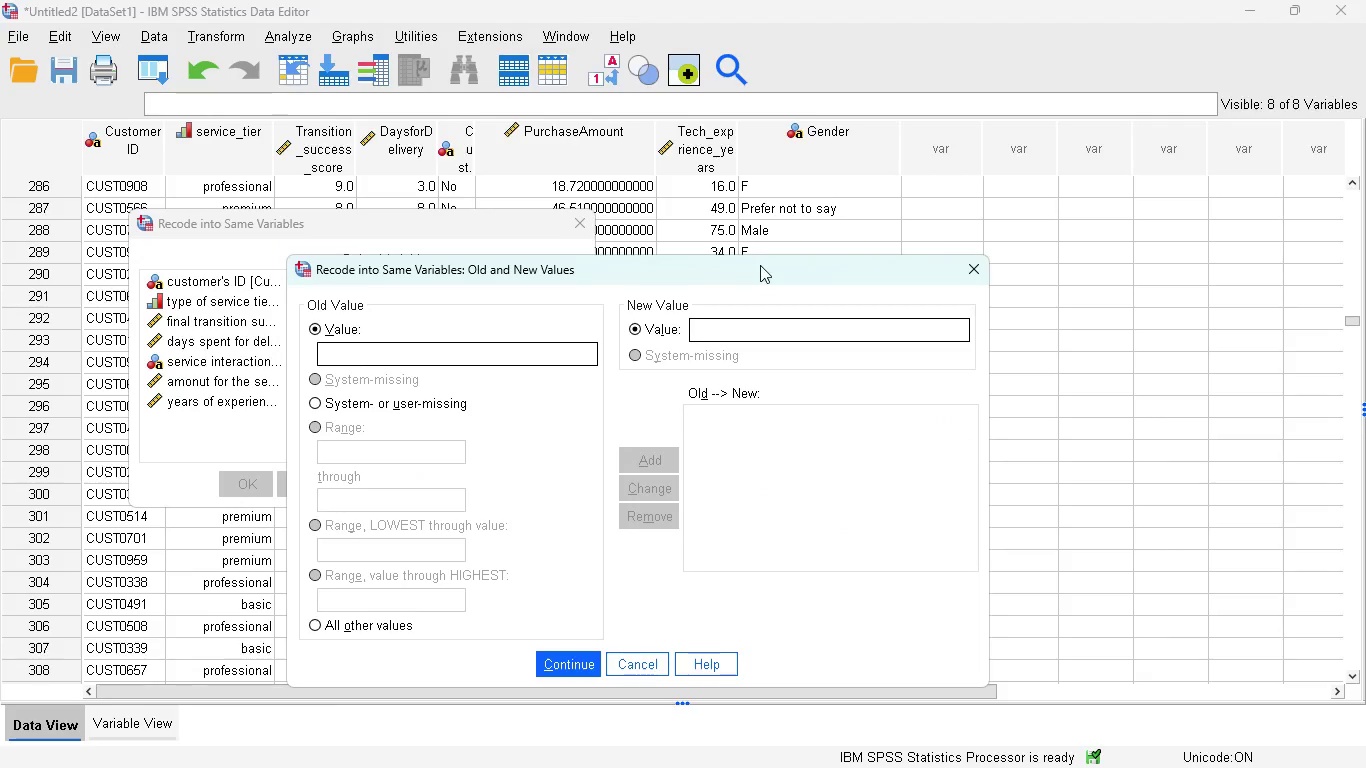 
left_click_drag(start_coordinate=[760, 265], to_coordinate=[687, 345])
 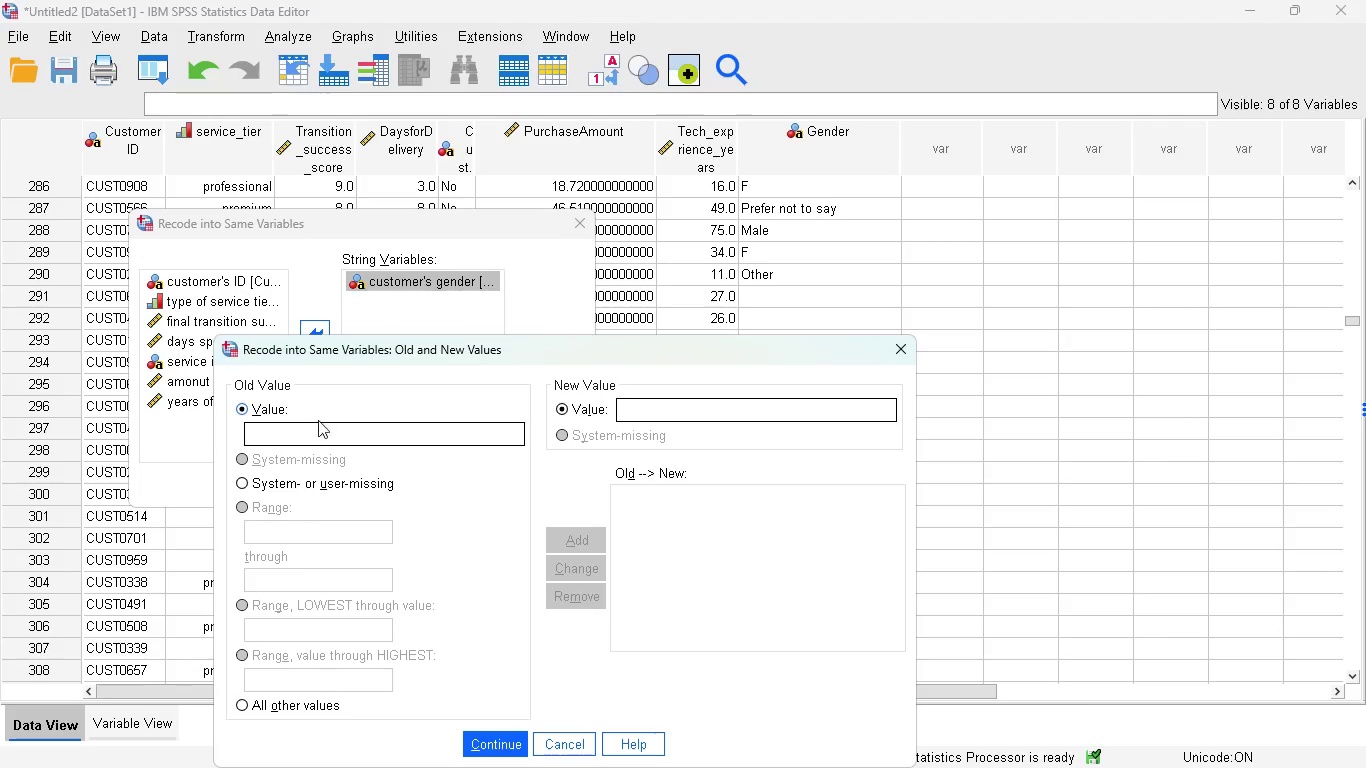 
left_click([314, 423])
 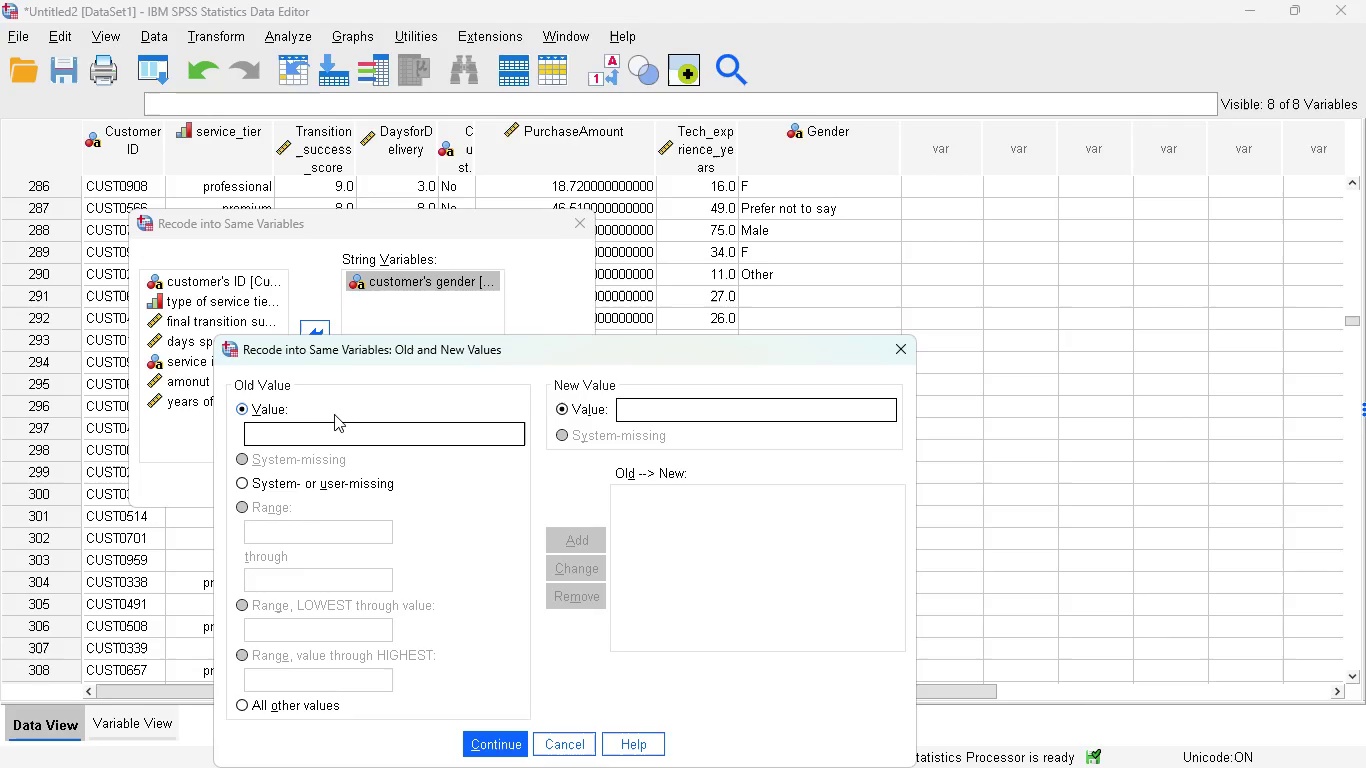 
key(Shift+F)
 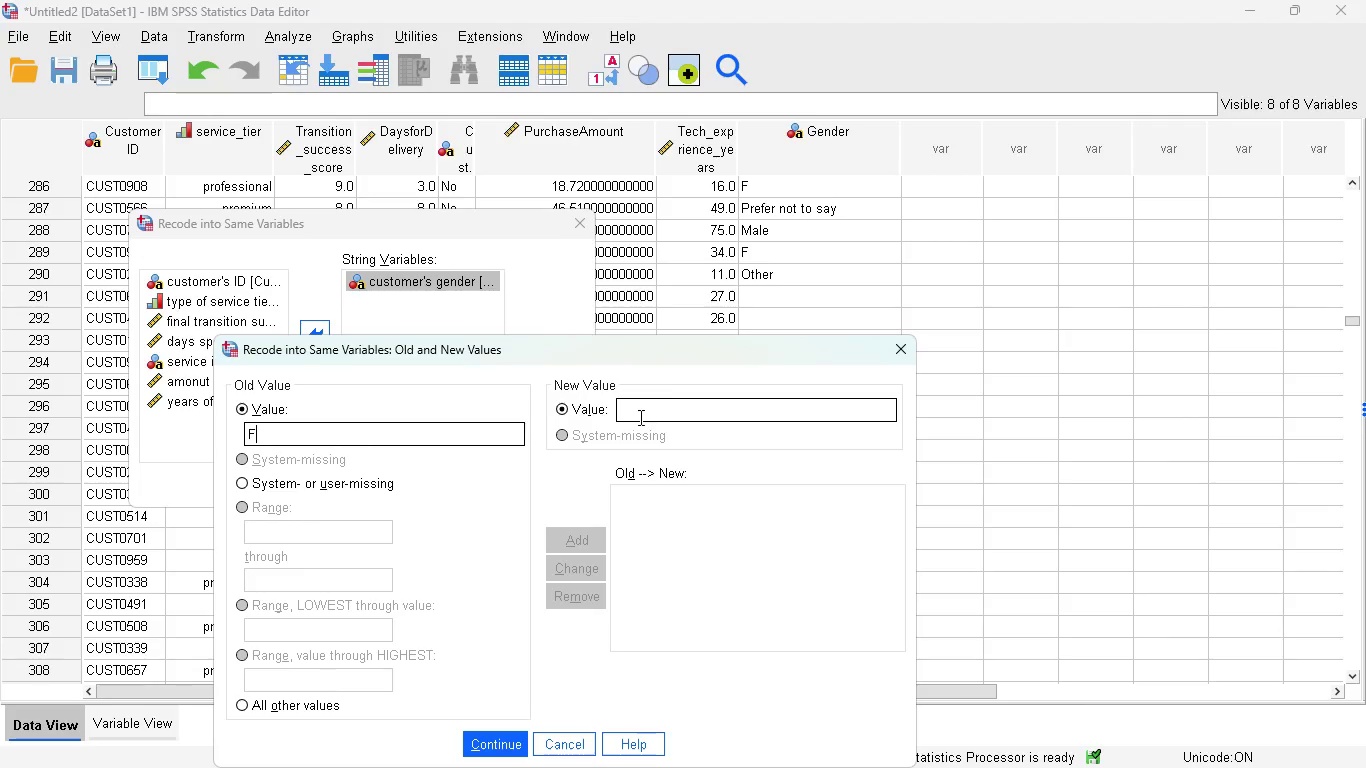 
left_click_drag(start_coordinate=[642, 414], to_coordinate=[643, 409])
 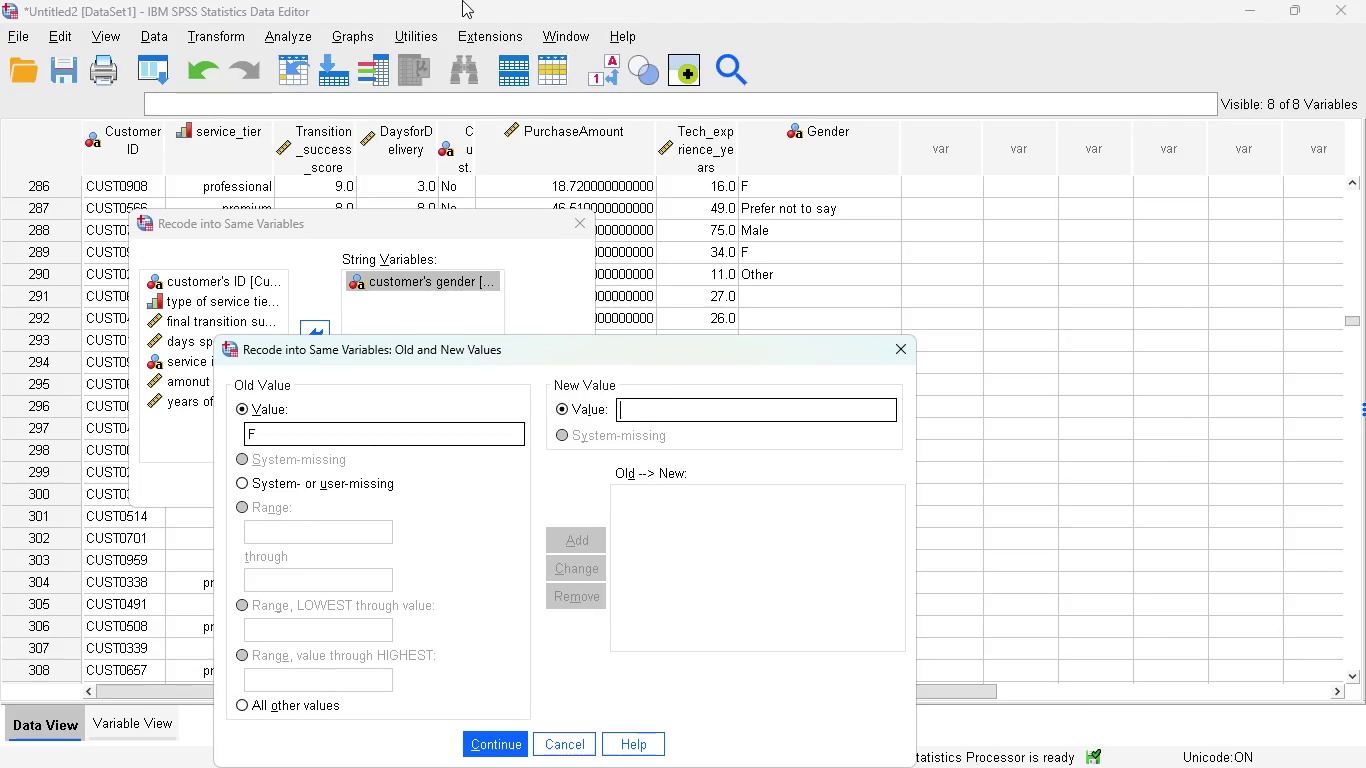 
type(Female)
 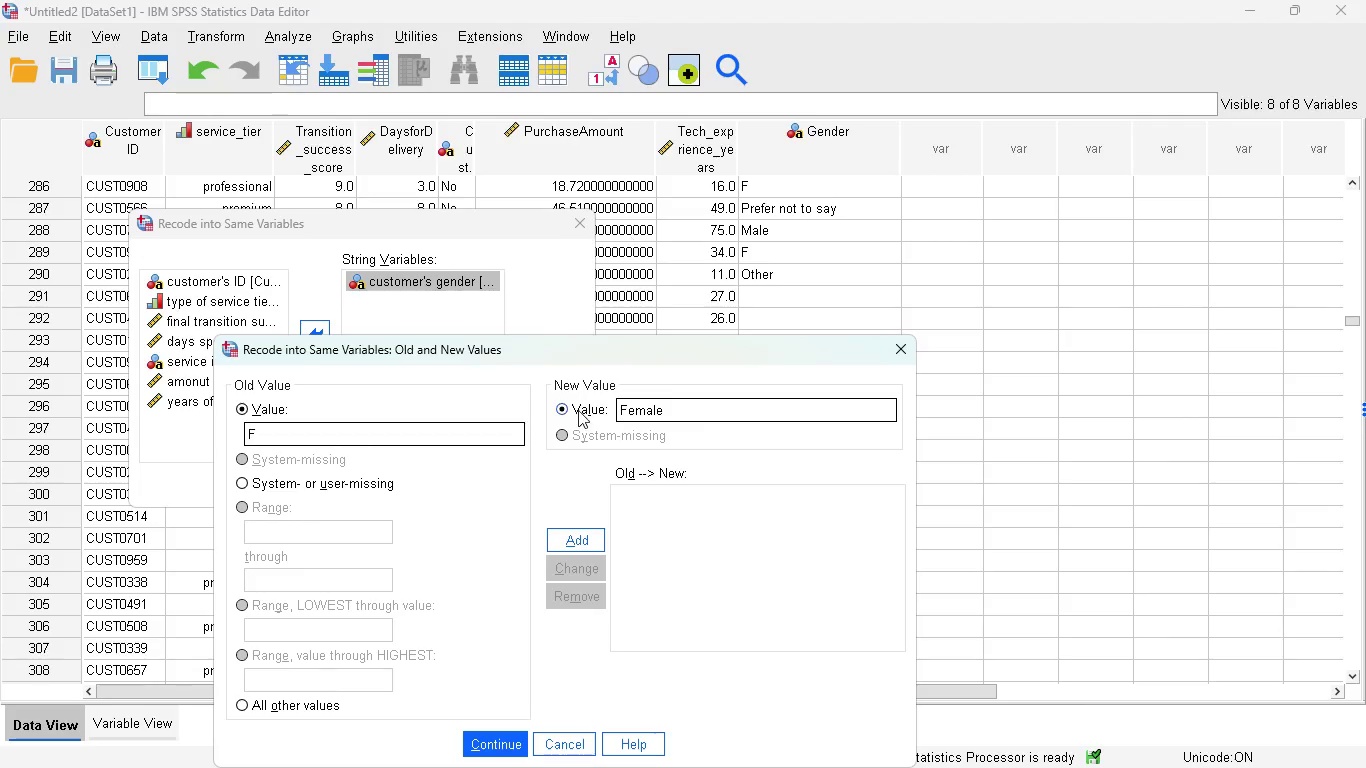 
left_click([562, 543])
 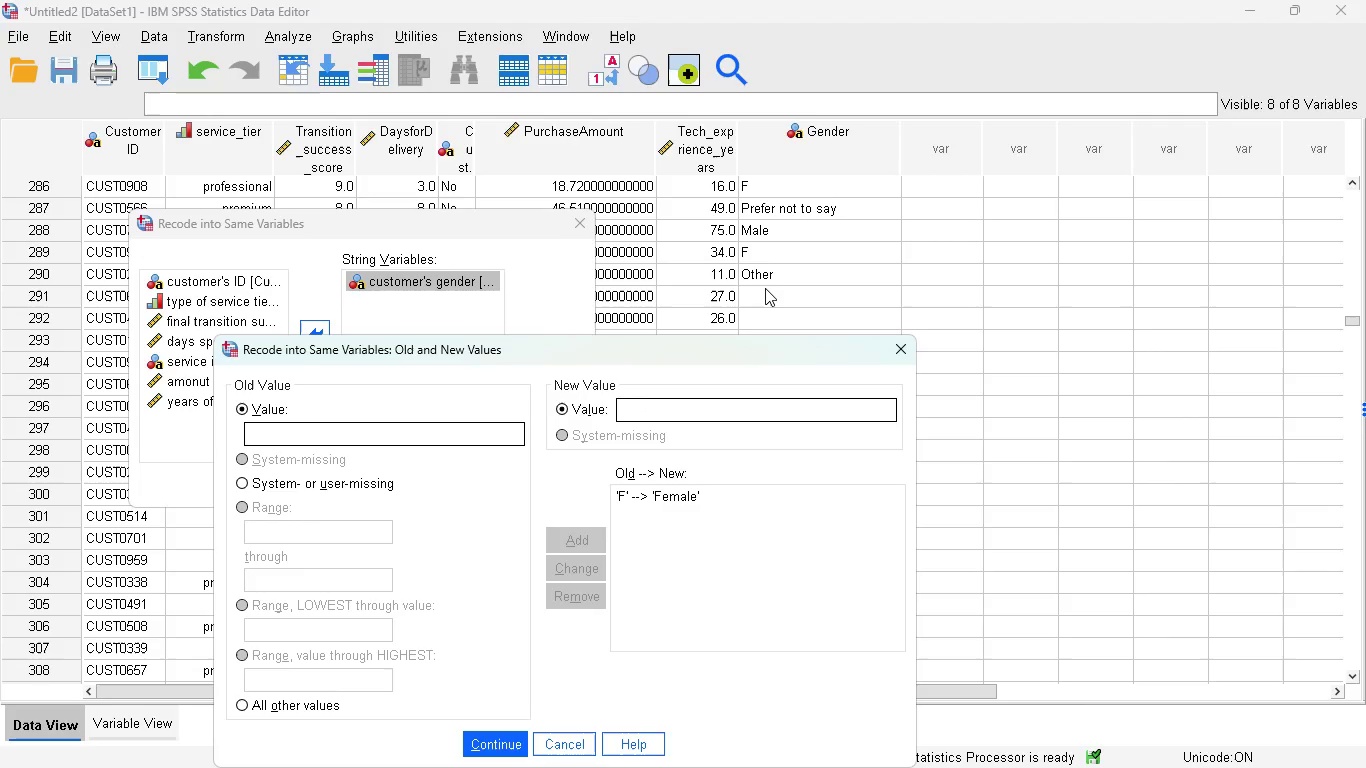 
scroll: coordinate [773, 268], scroll_direction: down, amount: 1.0
 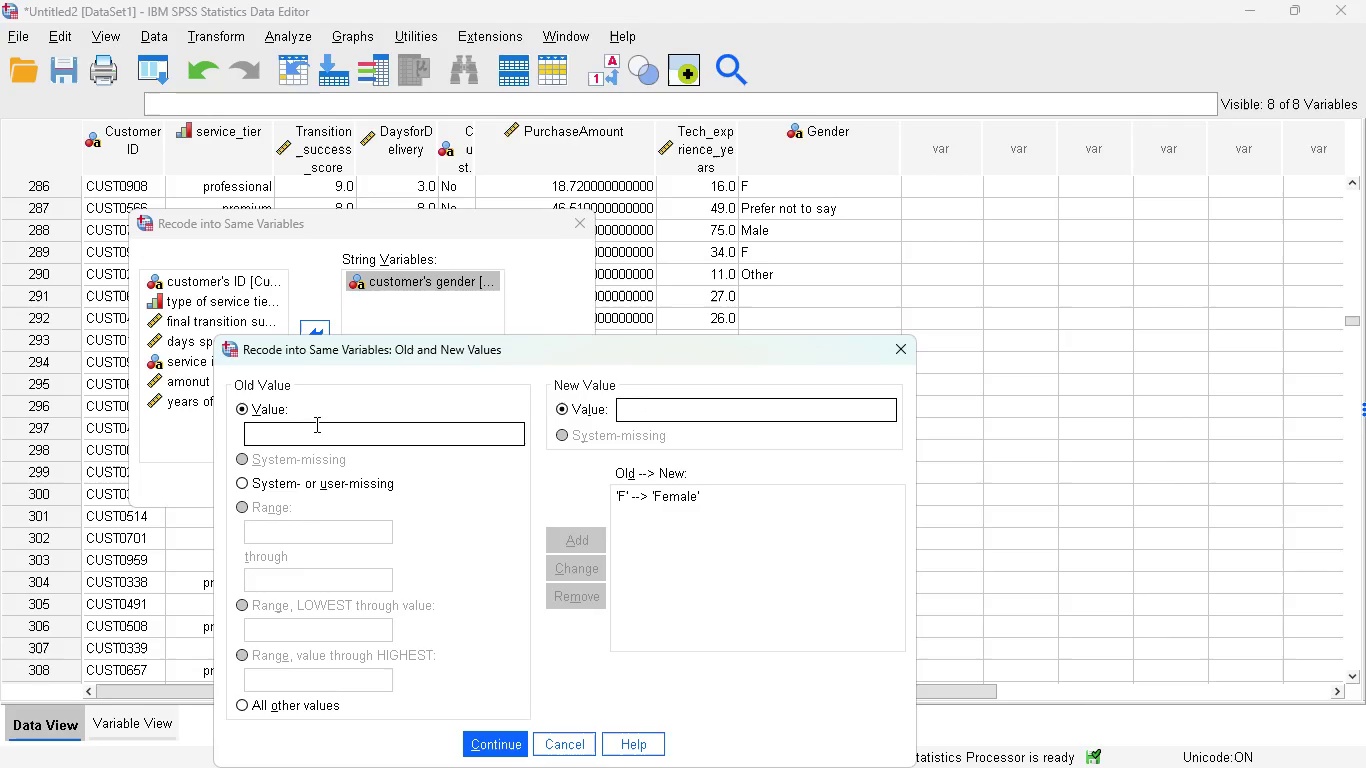 
left_click([288, 432])
 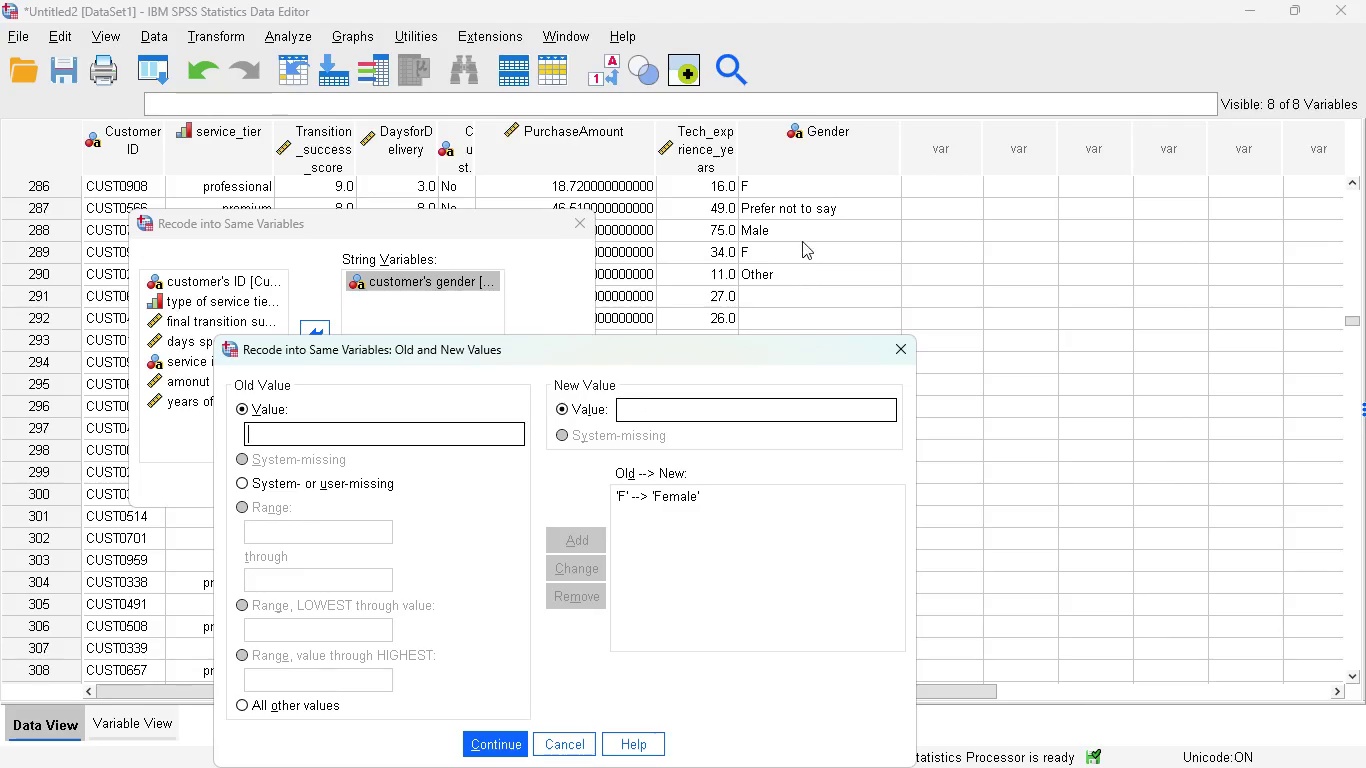 
left_click([810, 204])
 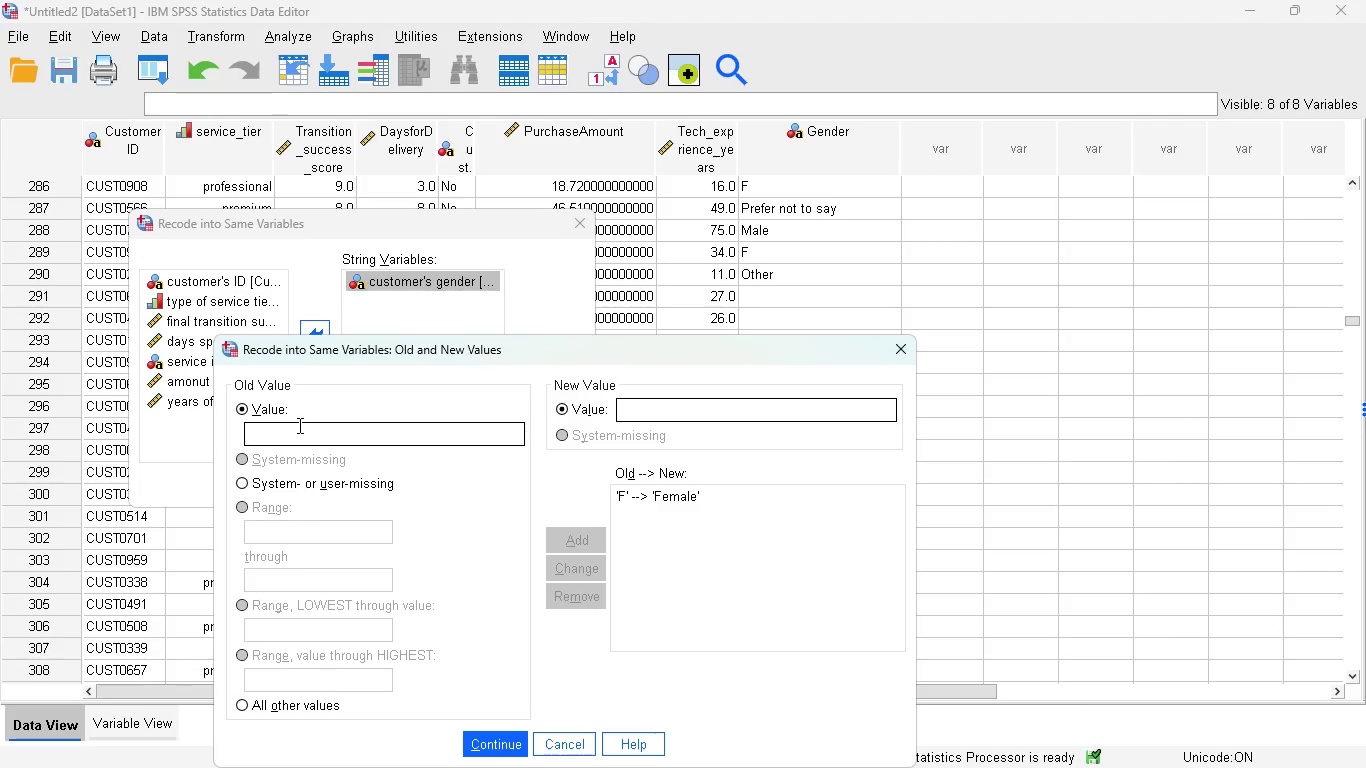 
left_click([285, 428])
 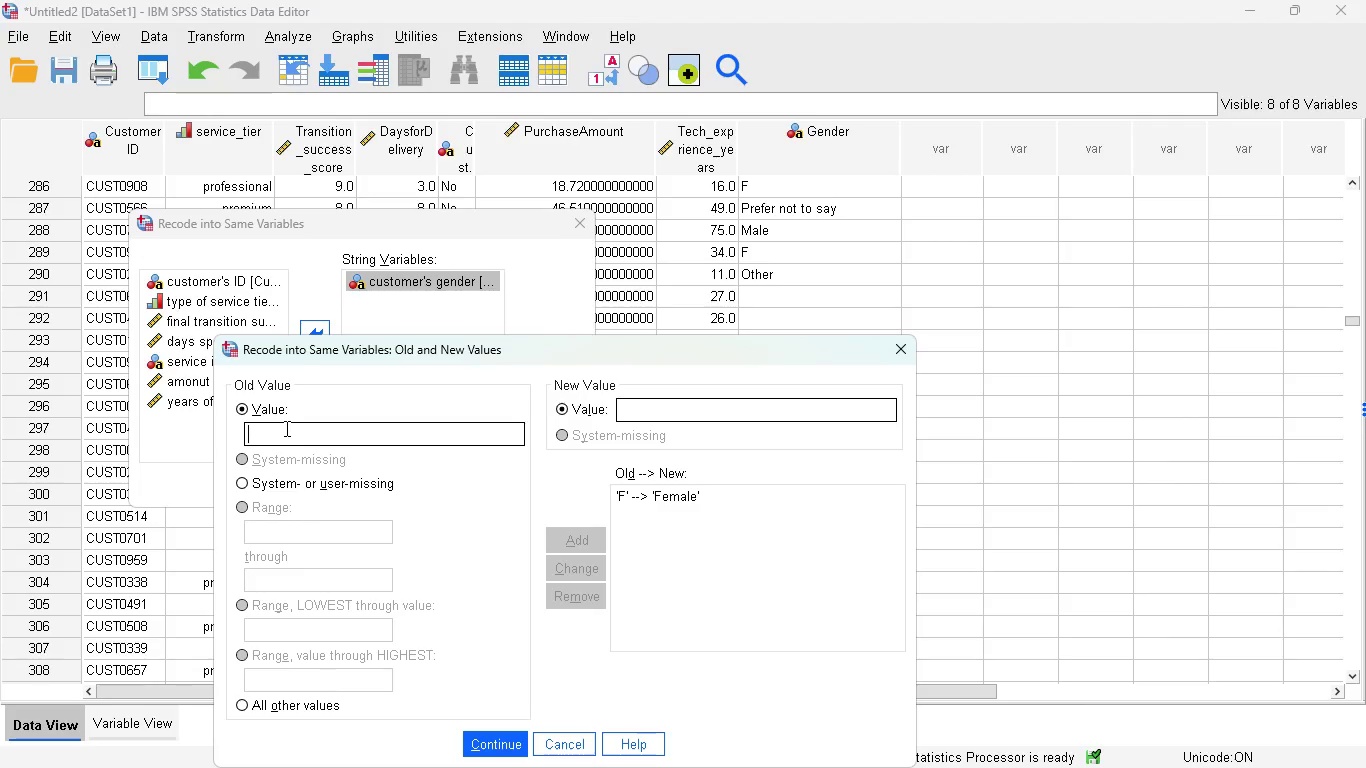 
type(Prefer)
 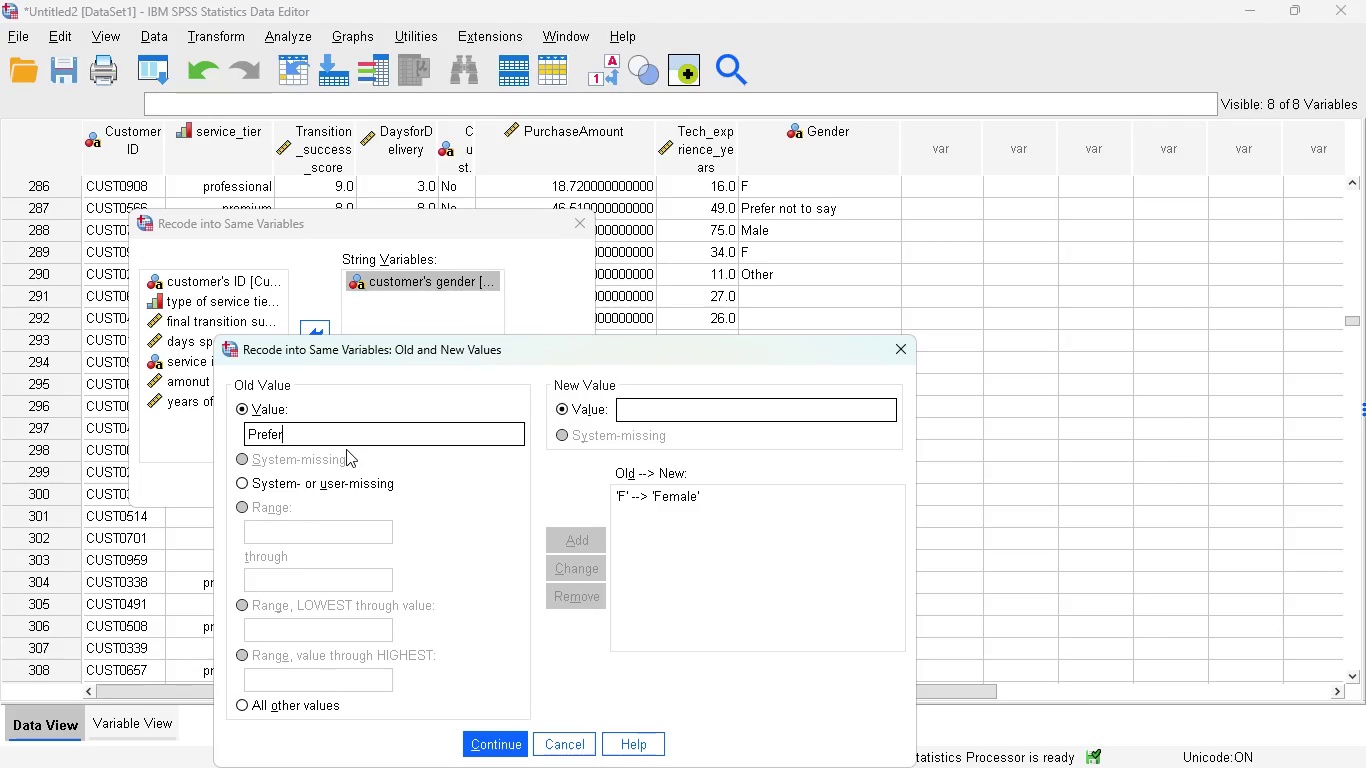 
type( not to say)
 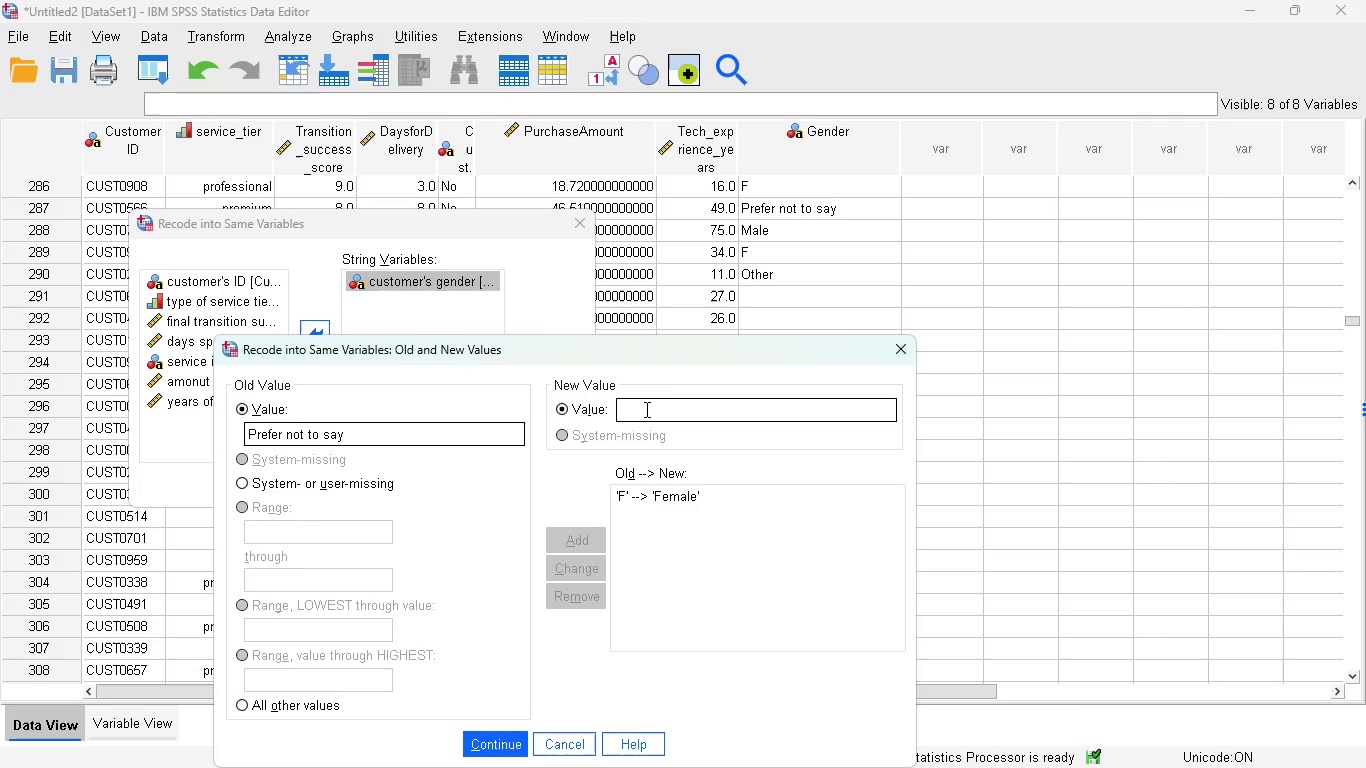 
left_click([646, 406])
 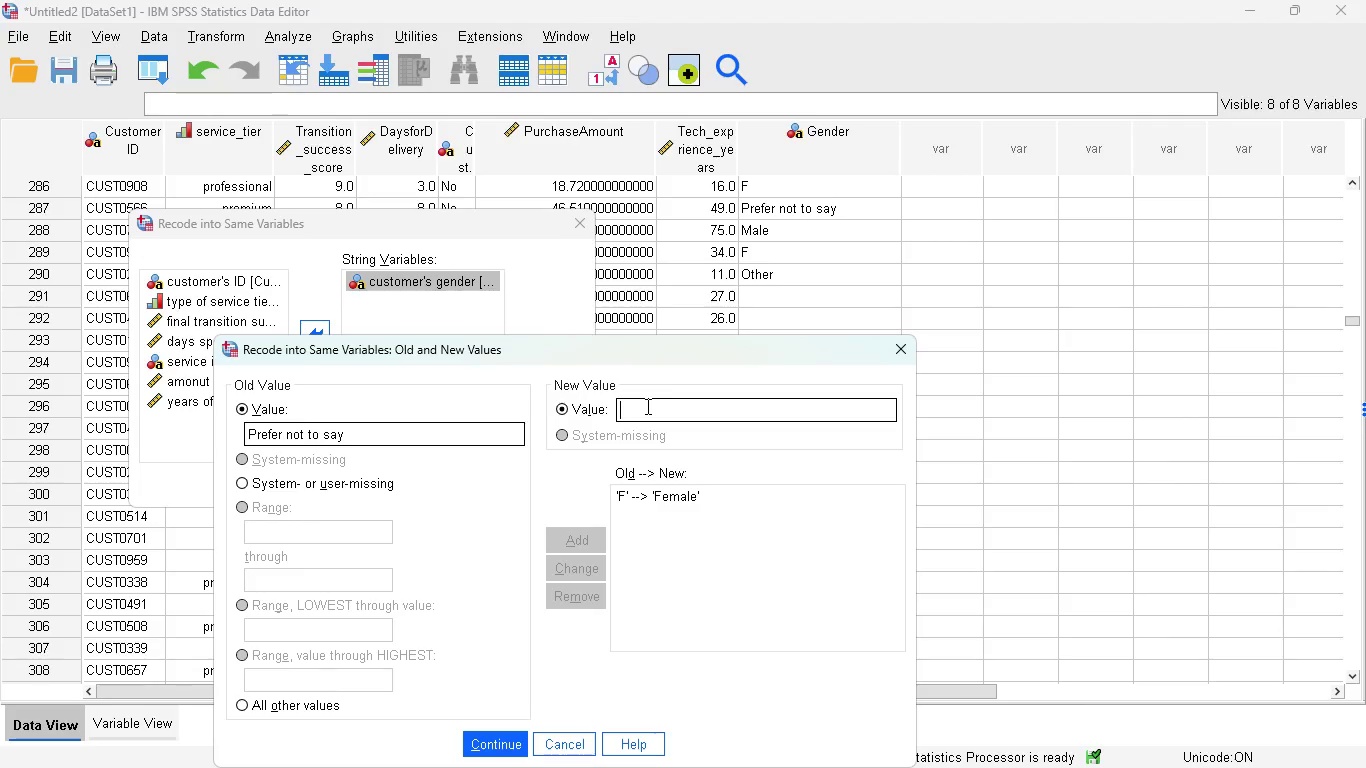 
type(Other)
 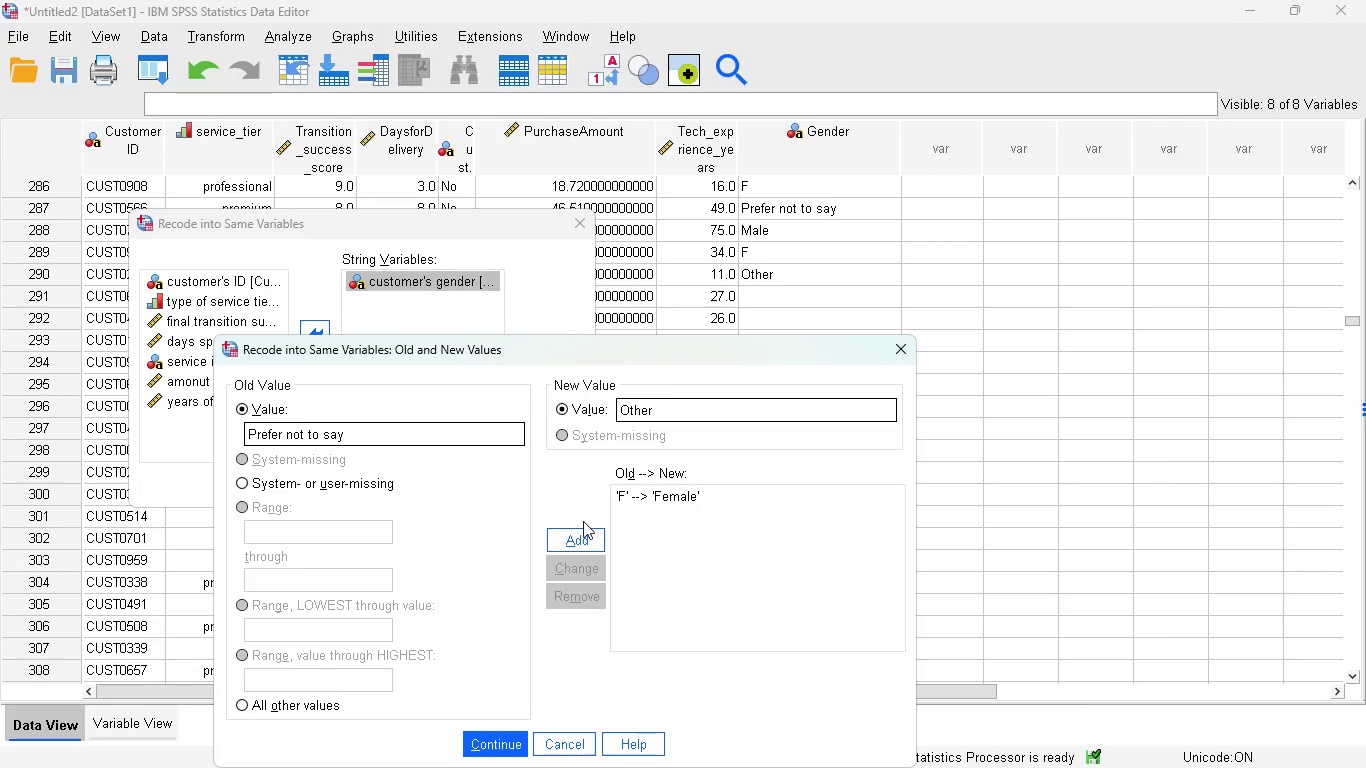 
left_click([581, 537])
 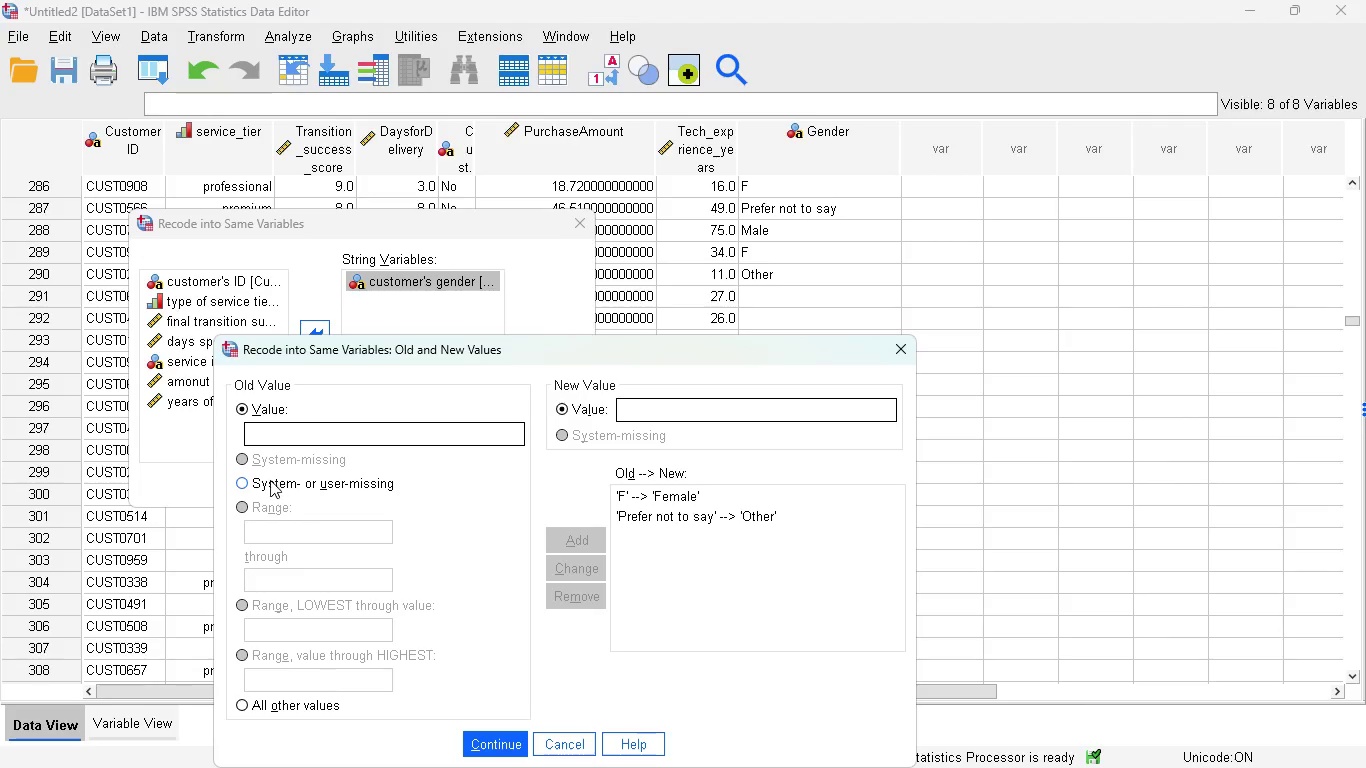 
left_click([253, 482])
 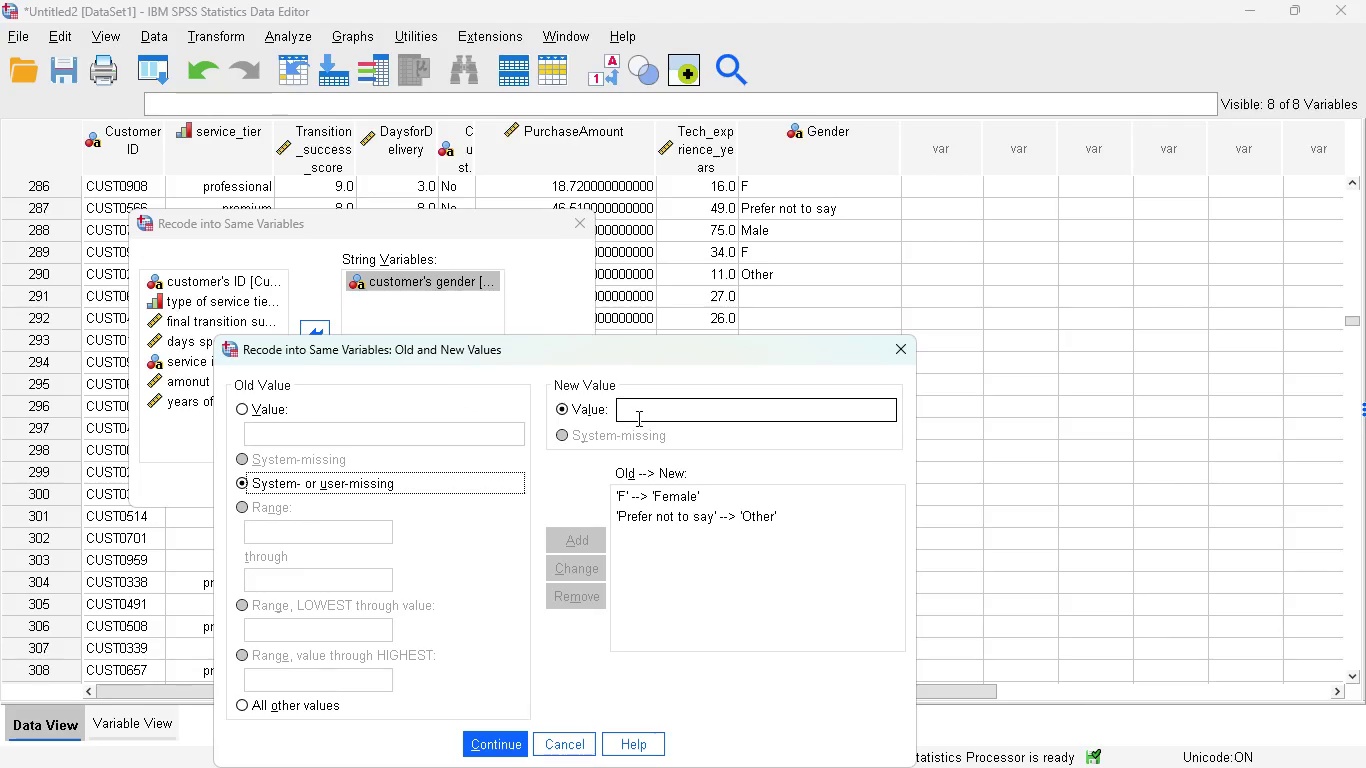 
left_click([638, 419])
 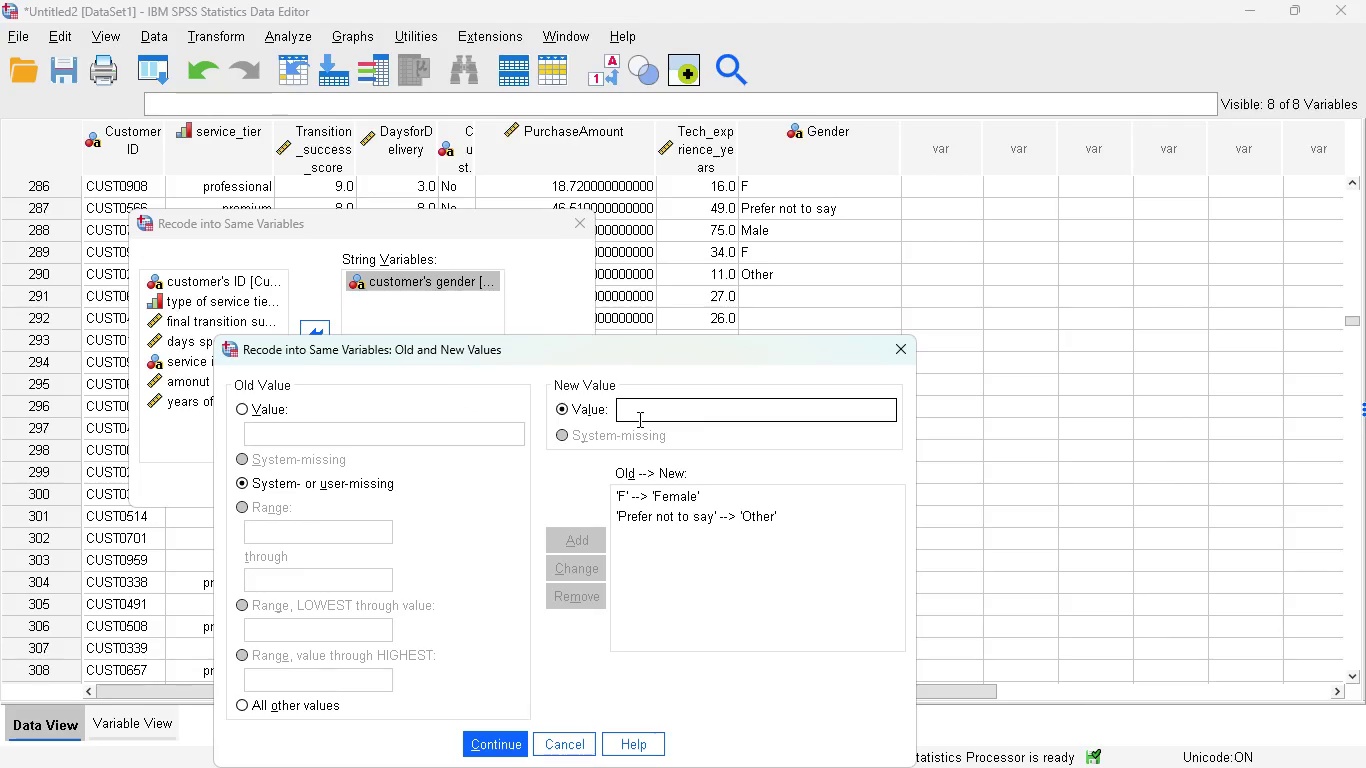 
type(Other)
 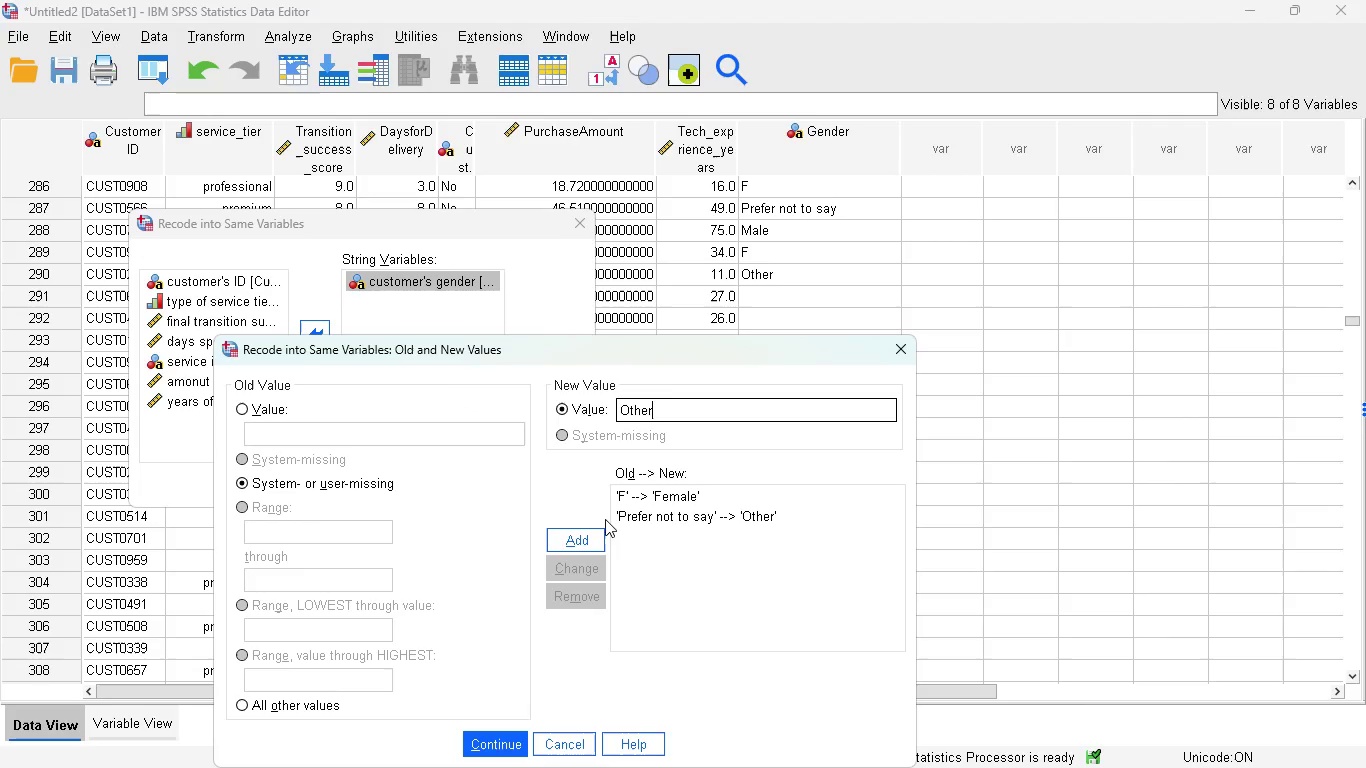 
left_click([592, 529])
 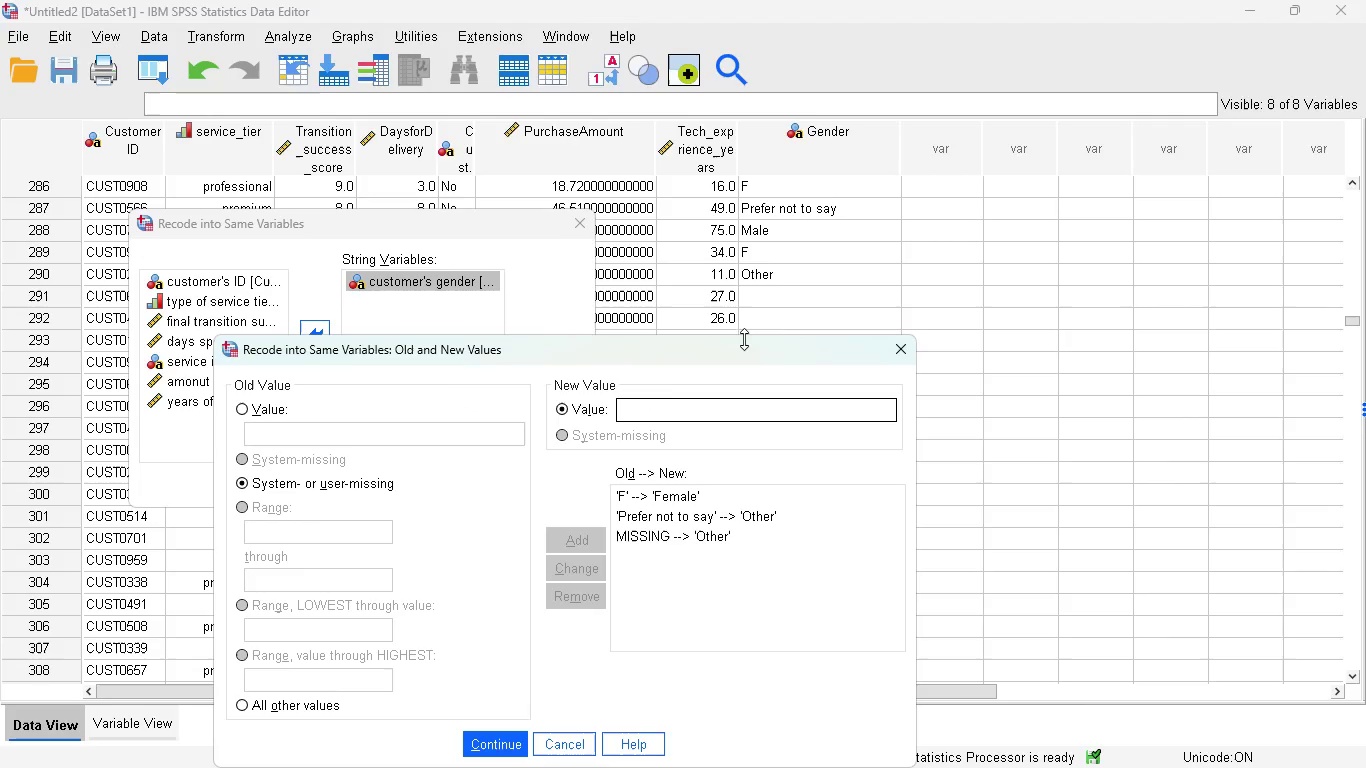 
left_click_drag(start_coordinate=[745, 349], to_coordinate=[726, 502])
 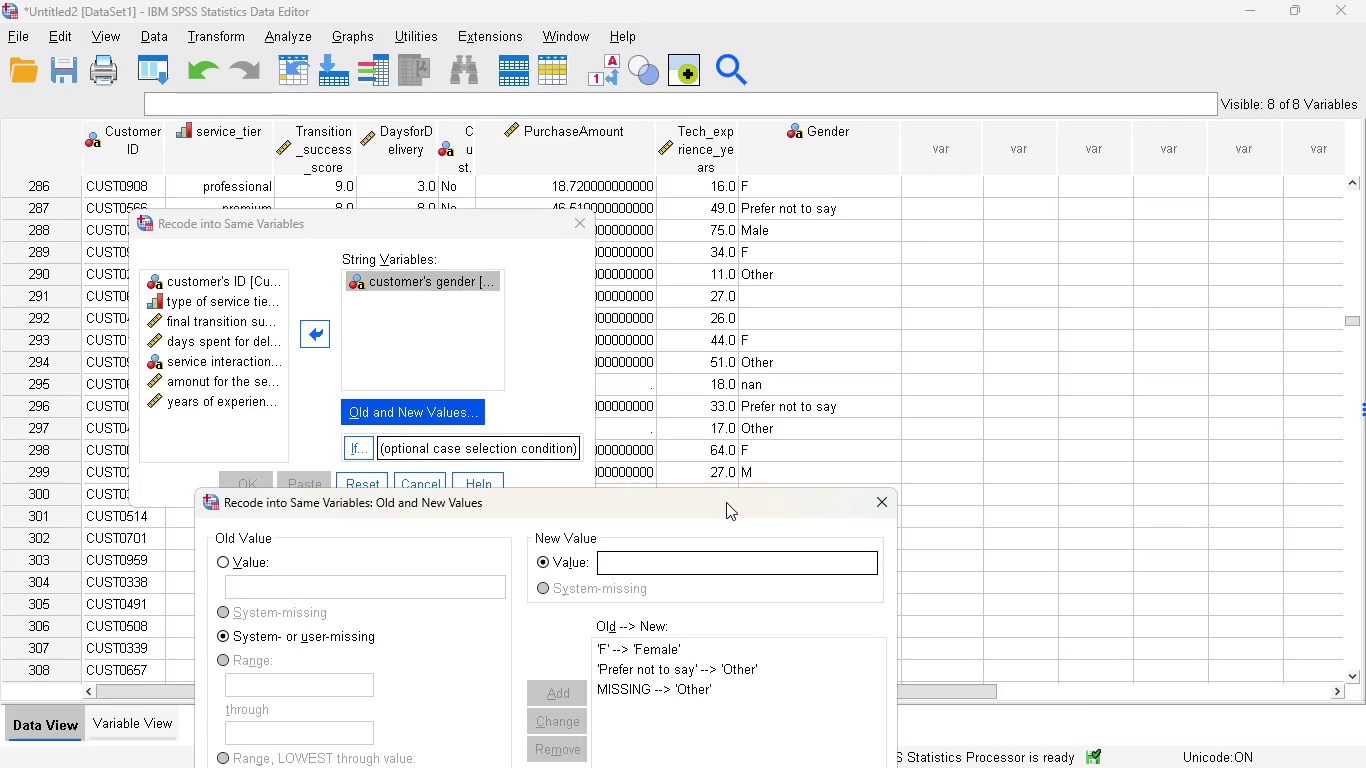 
left_click_drag(start_coordinate=[726, 502], to_coordinate=[759, 544])
 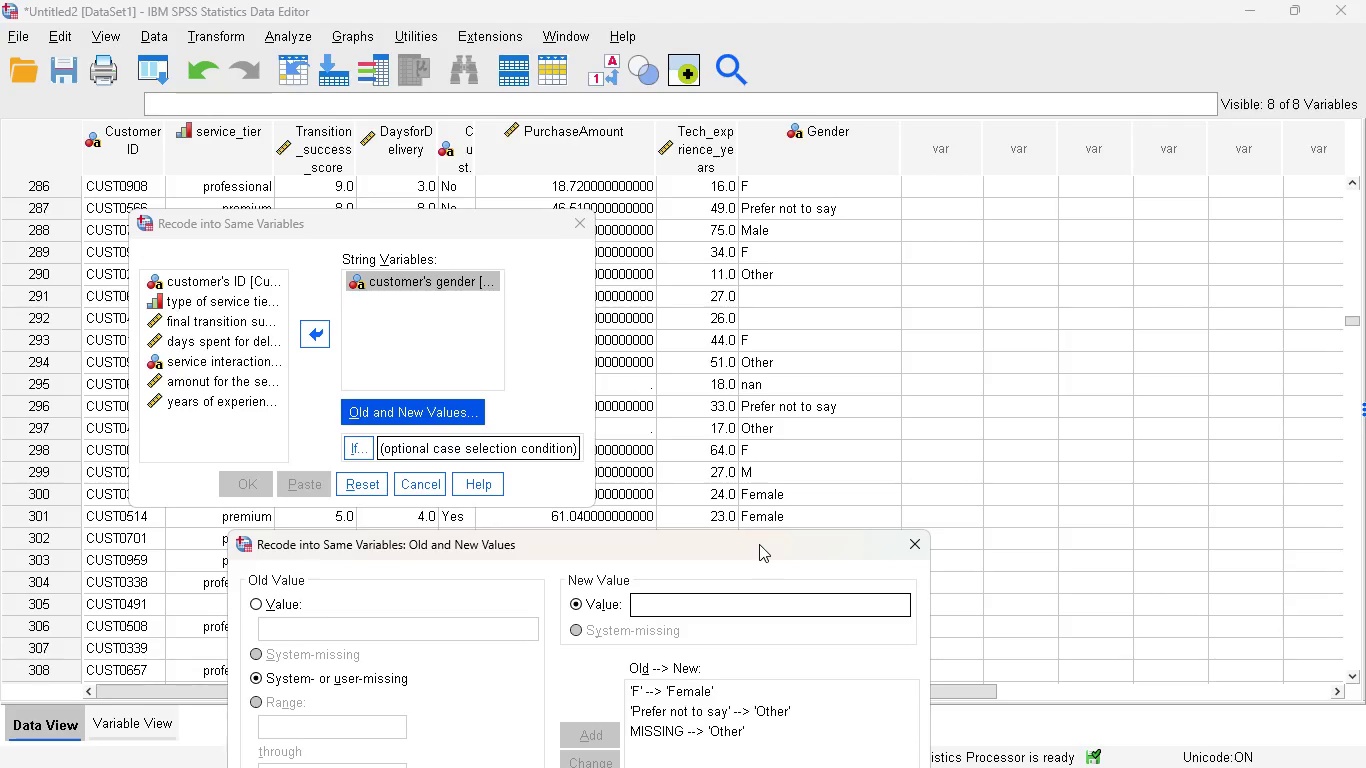 
left_click_drag(start_coordinate=[759, 544], to_coordinate=[752, 229])
 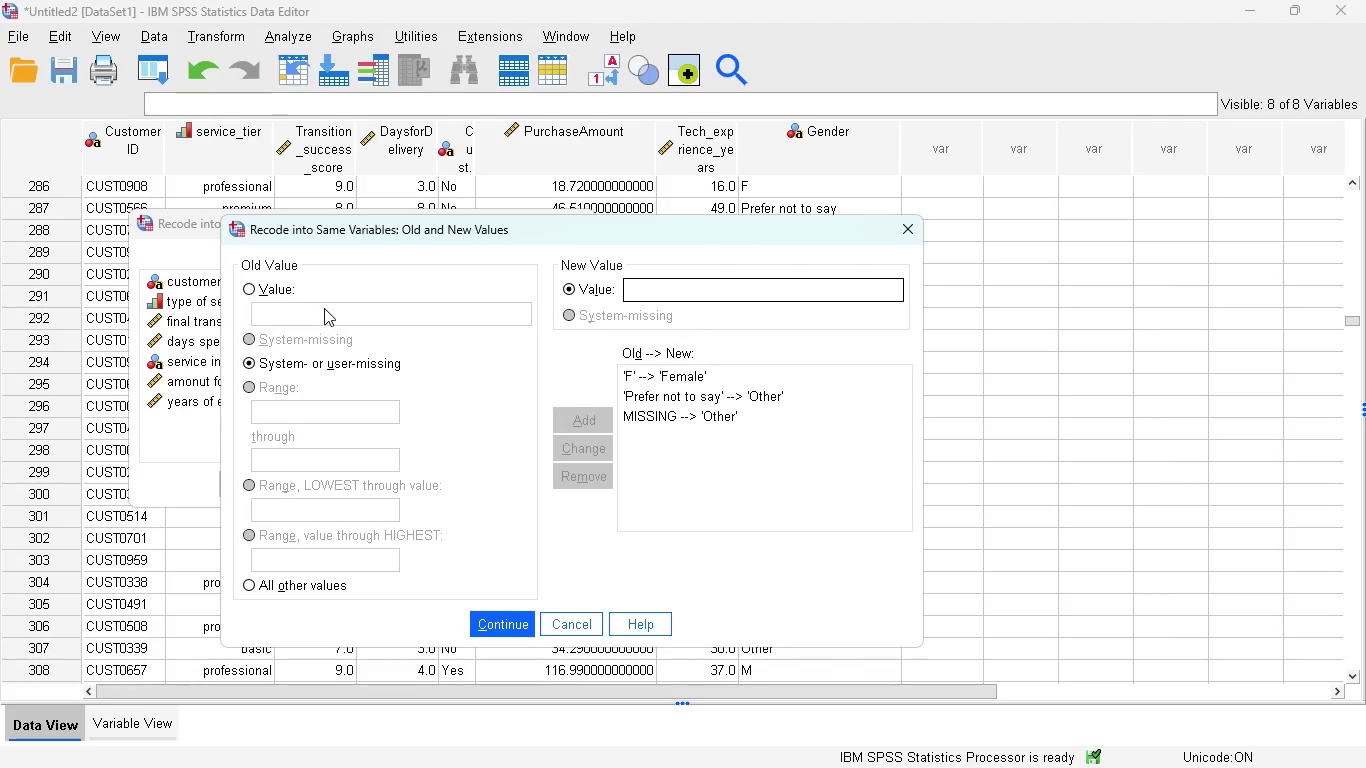 
left_click([324, 308])
 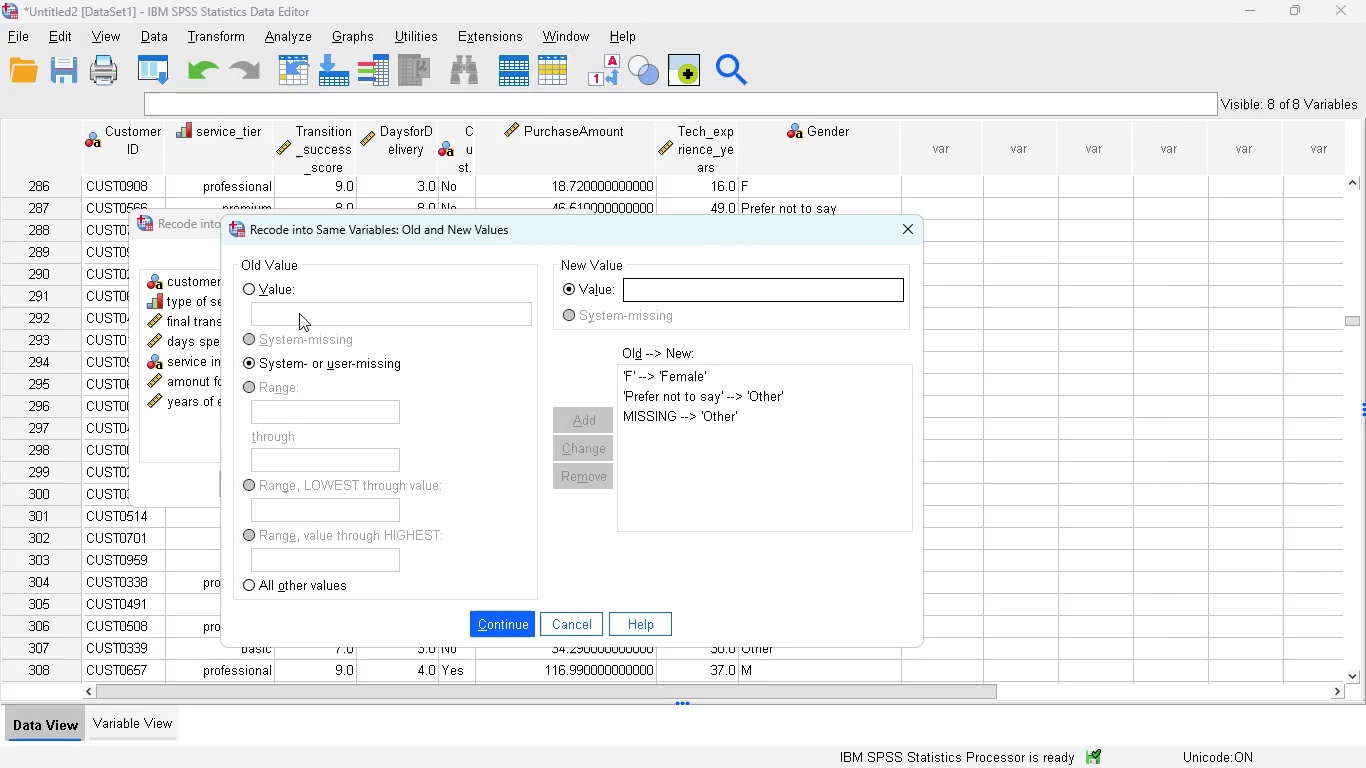 
left_click_drag(start_coordinate=[299, 313], to_coordinate=[249, 296])
 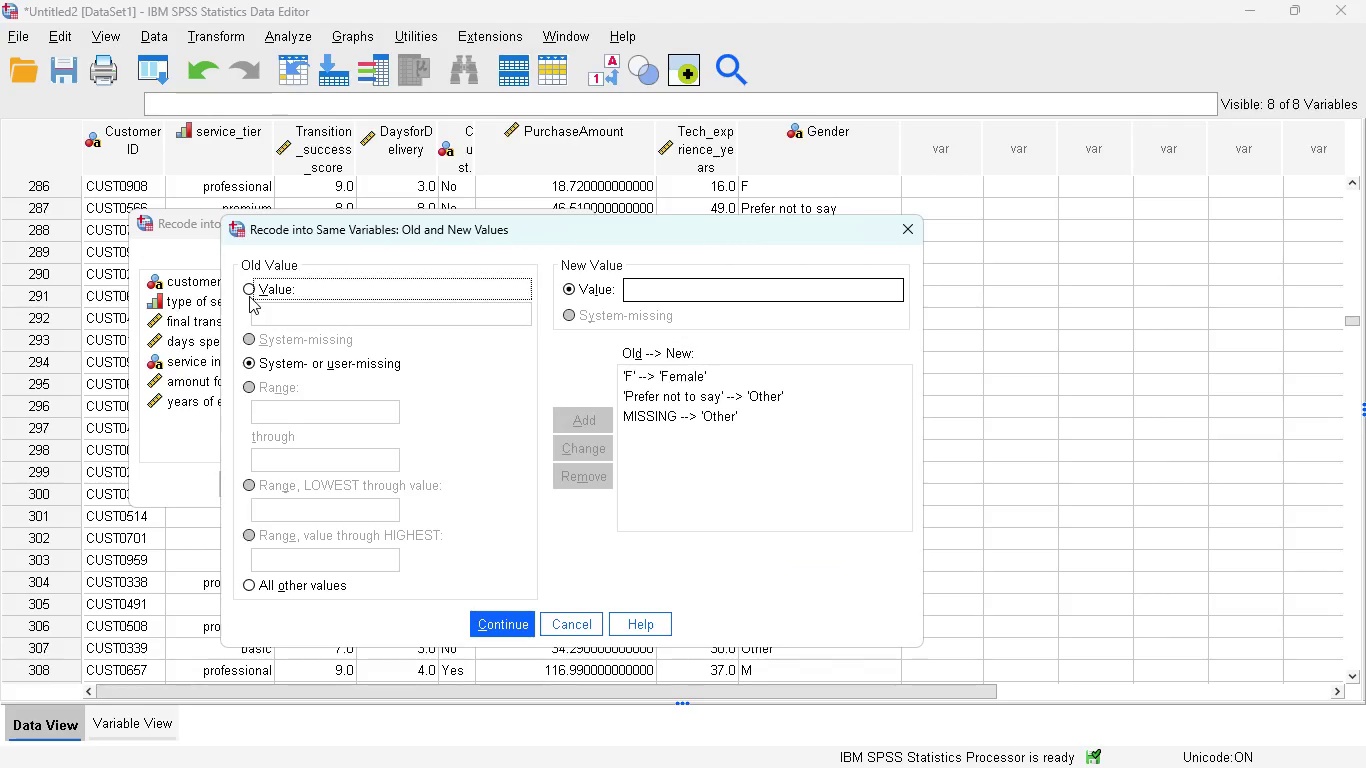 
left_click([249, 296])
 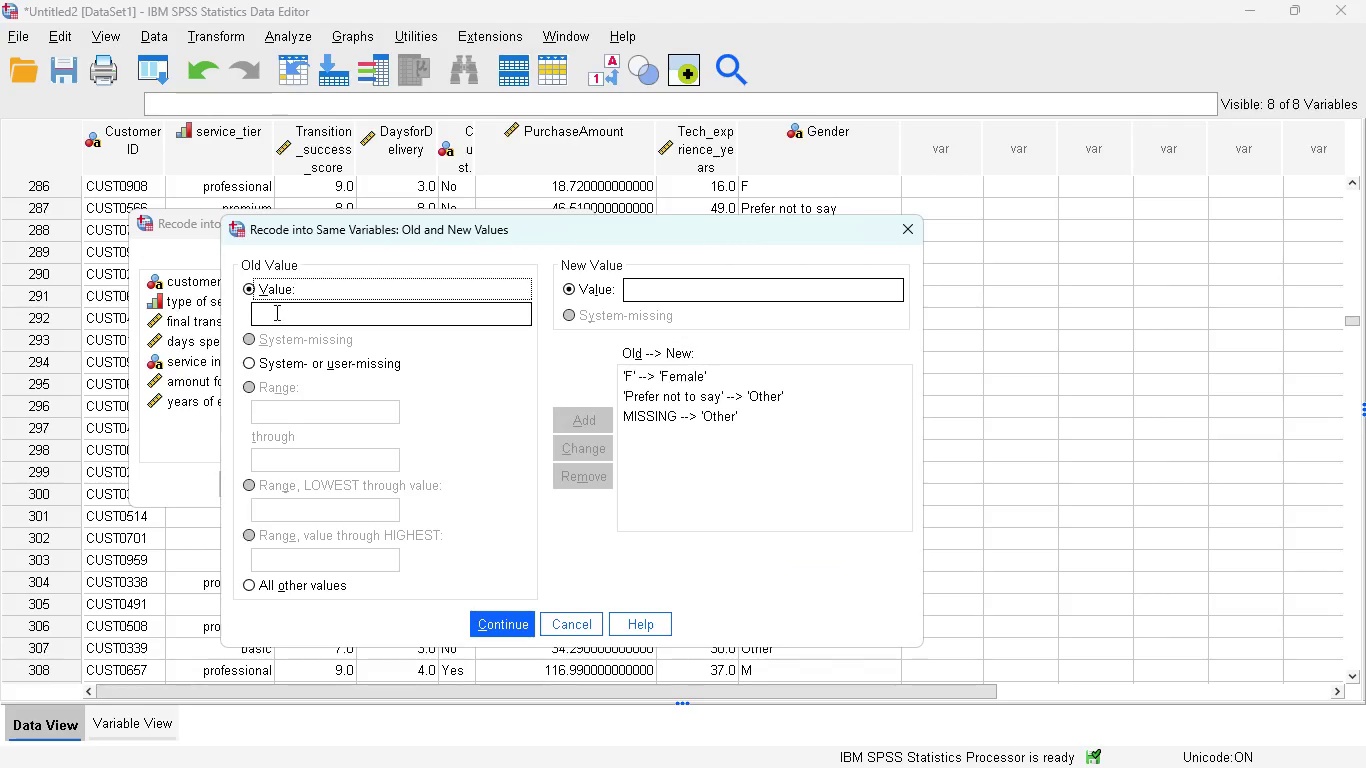 
left_click([275, 312])
 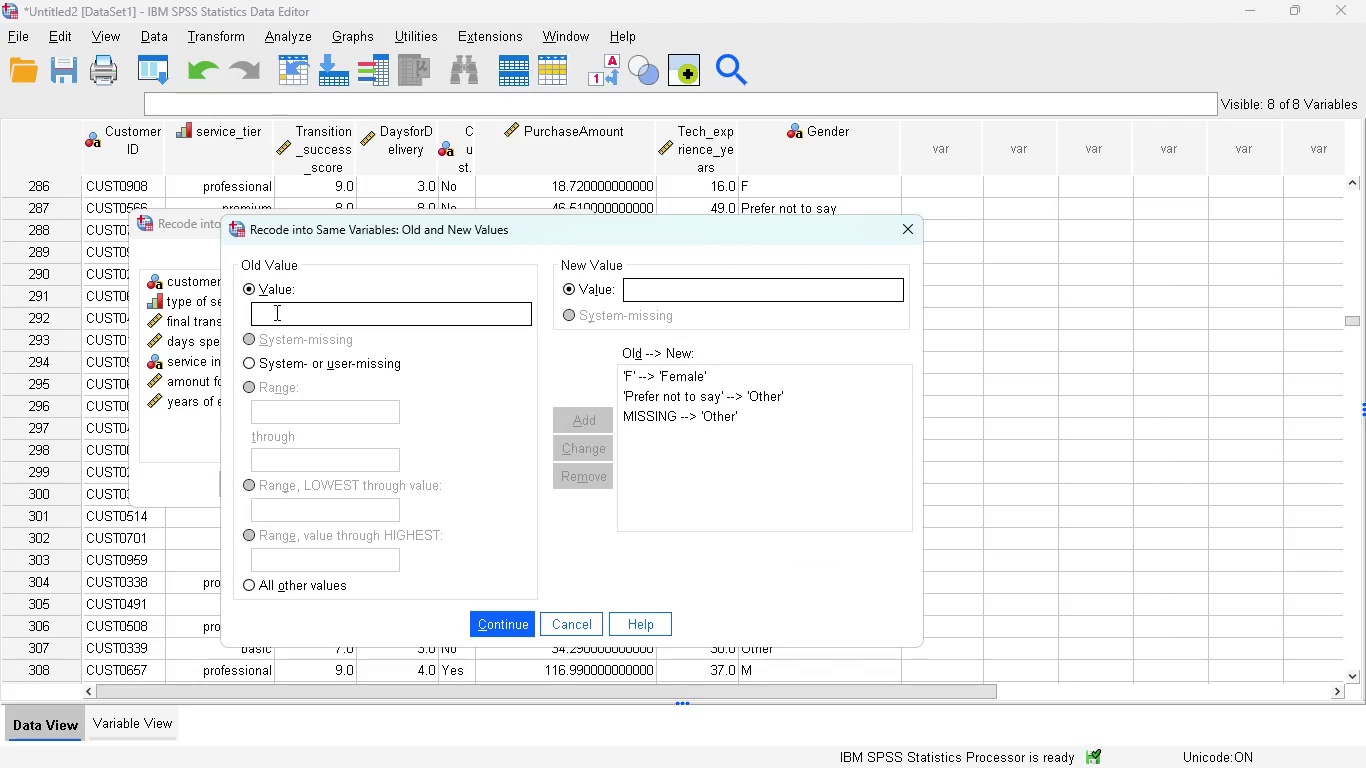 
key(Shift+M)
 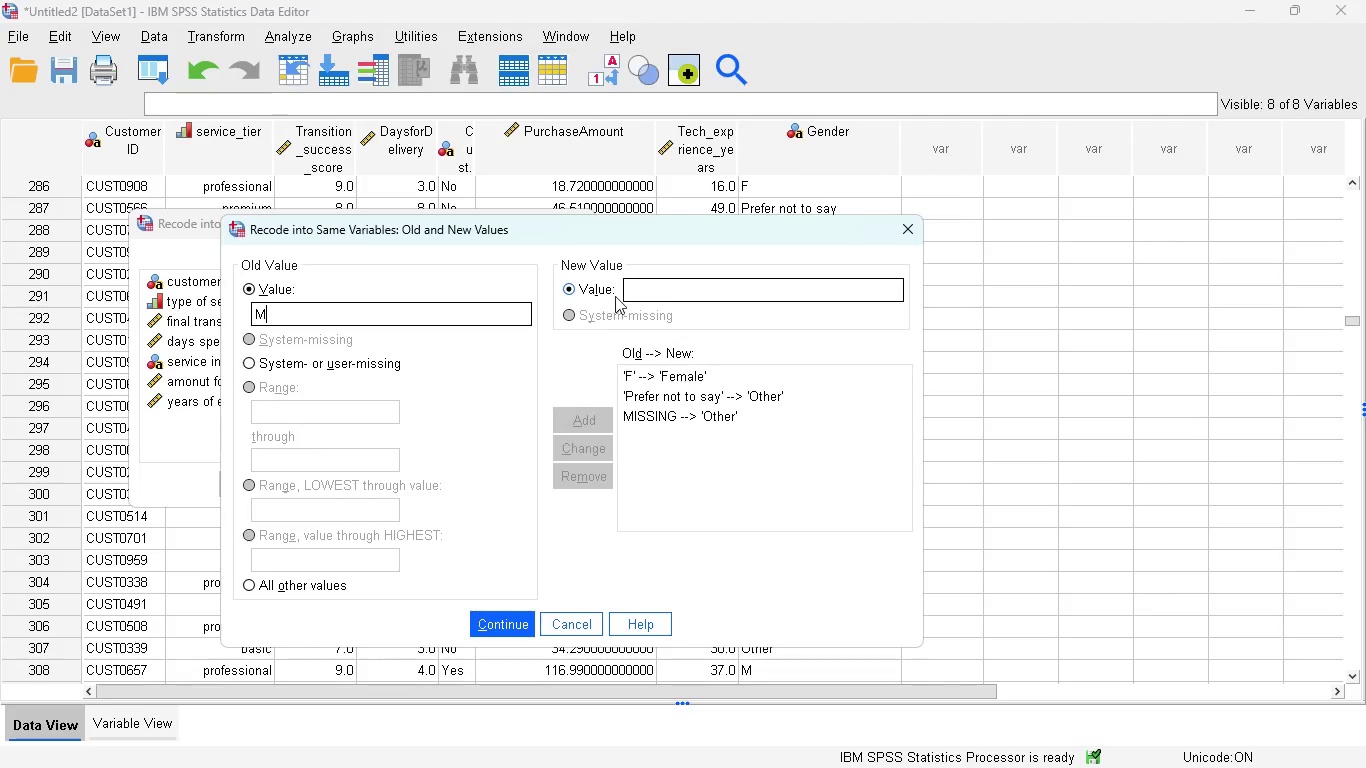 
left_click([635, 287])
 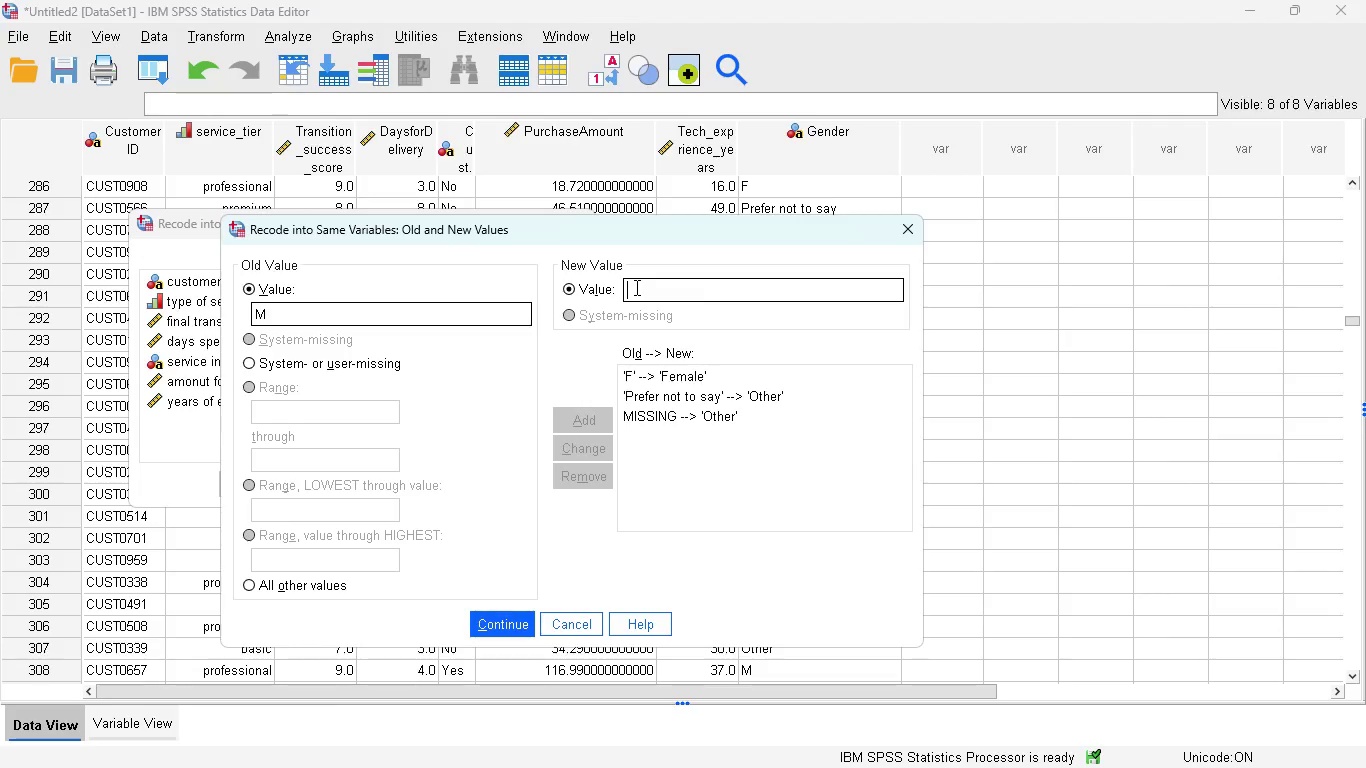 
type(Male)
 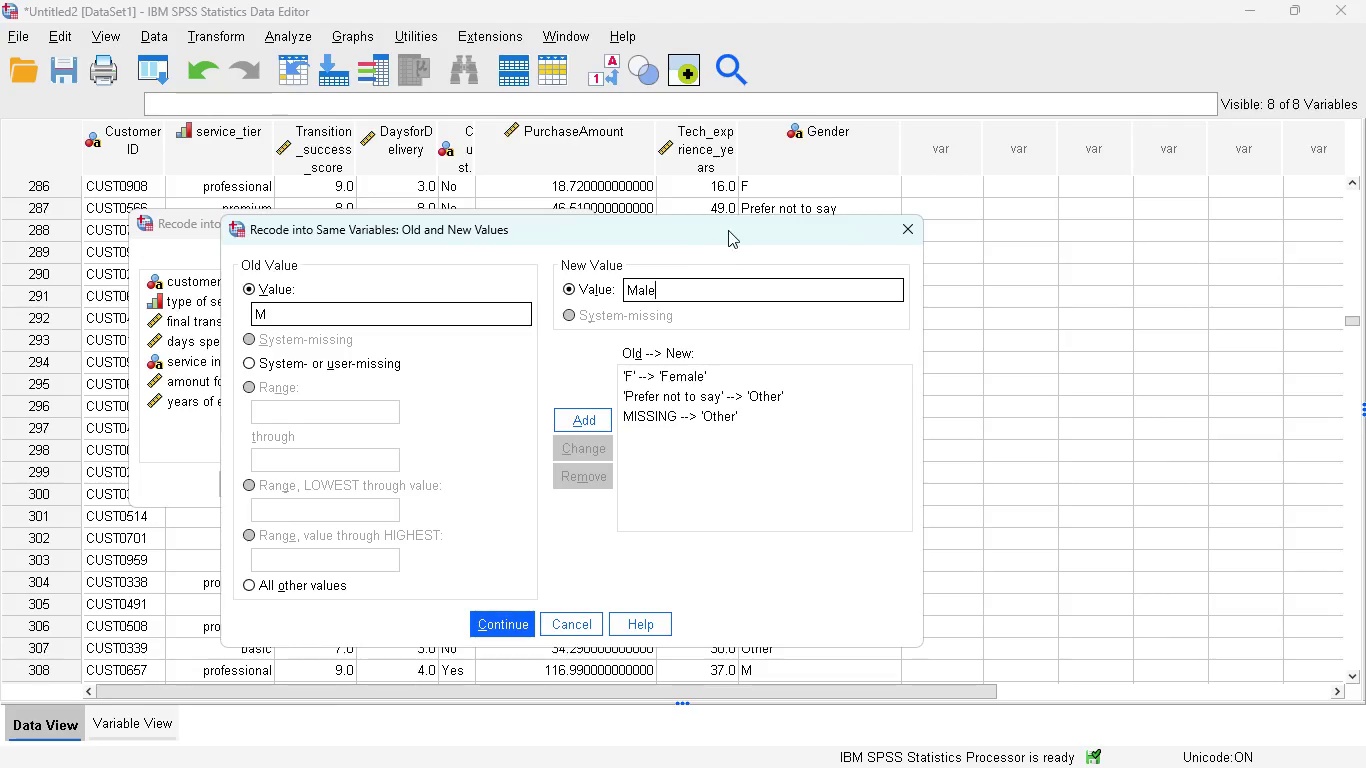 
left_click_drag(start_coordinate=[739, 221], to_coordinate=[724, 221])
 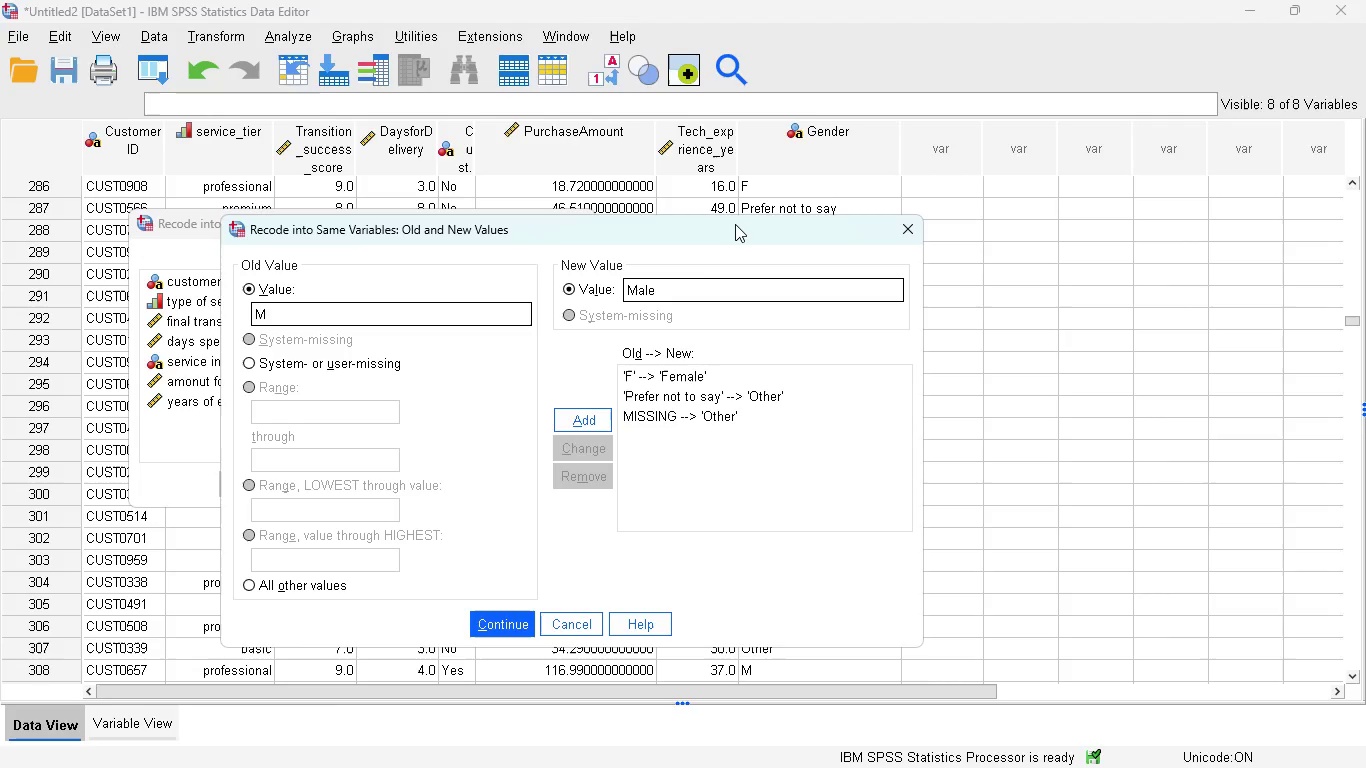 
left_click_drag(start_coordinate=[735, 224], to_coordinate=[737, 325])
 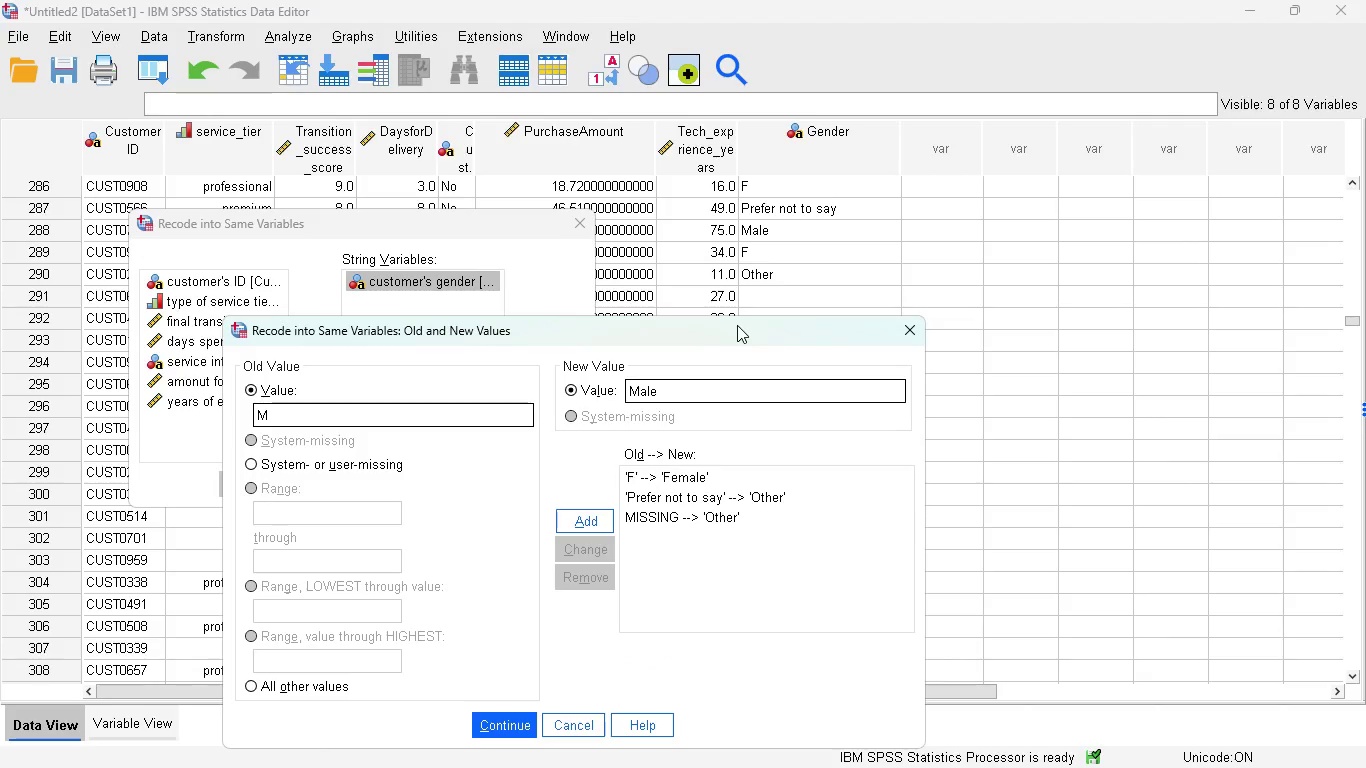 
left_click_drag(start_coordinate=[737, 325], to_coordinate=[732, 268])
 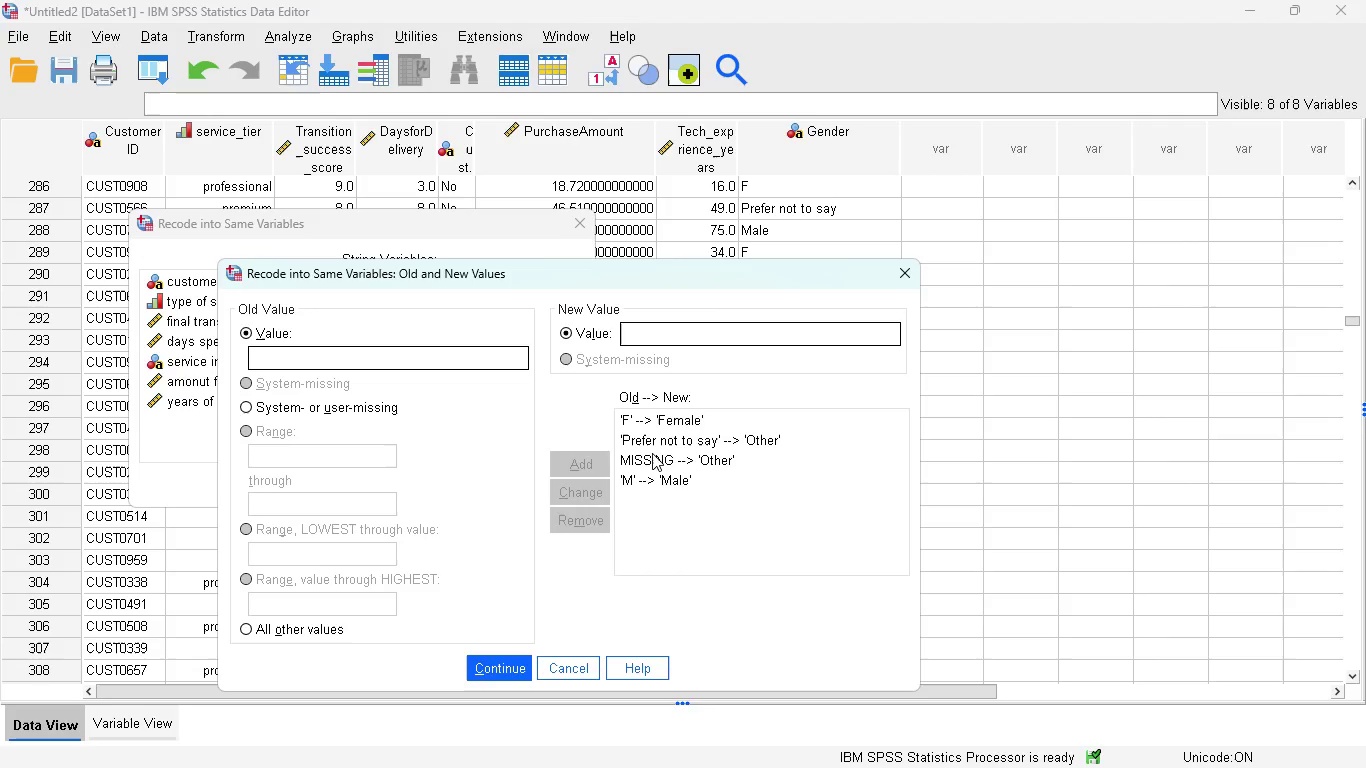 
left_click_drag(start_coordinate=[758, 265], to_coordinate=[696, 285])
 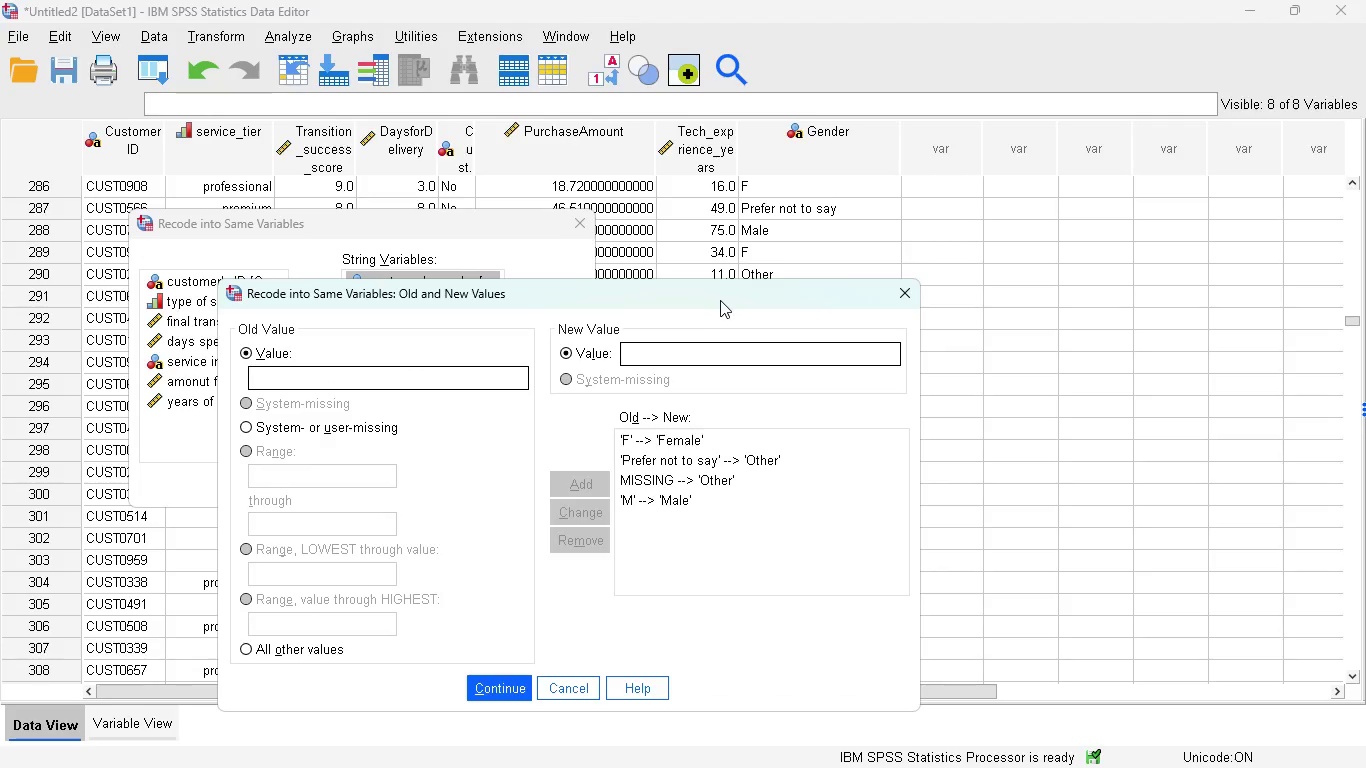 
left_click_drag(start_coordinate=[716, 297], to_coordinate=[554, 301])
 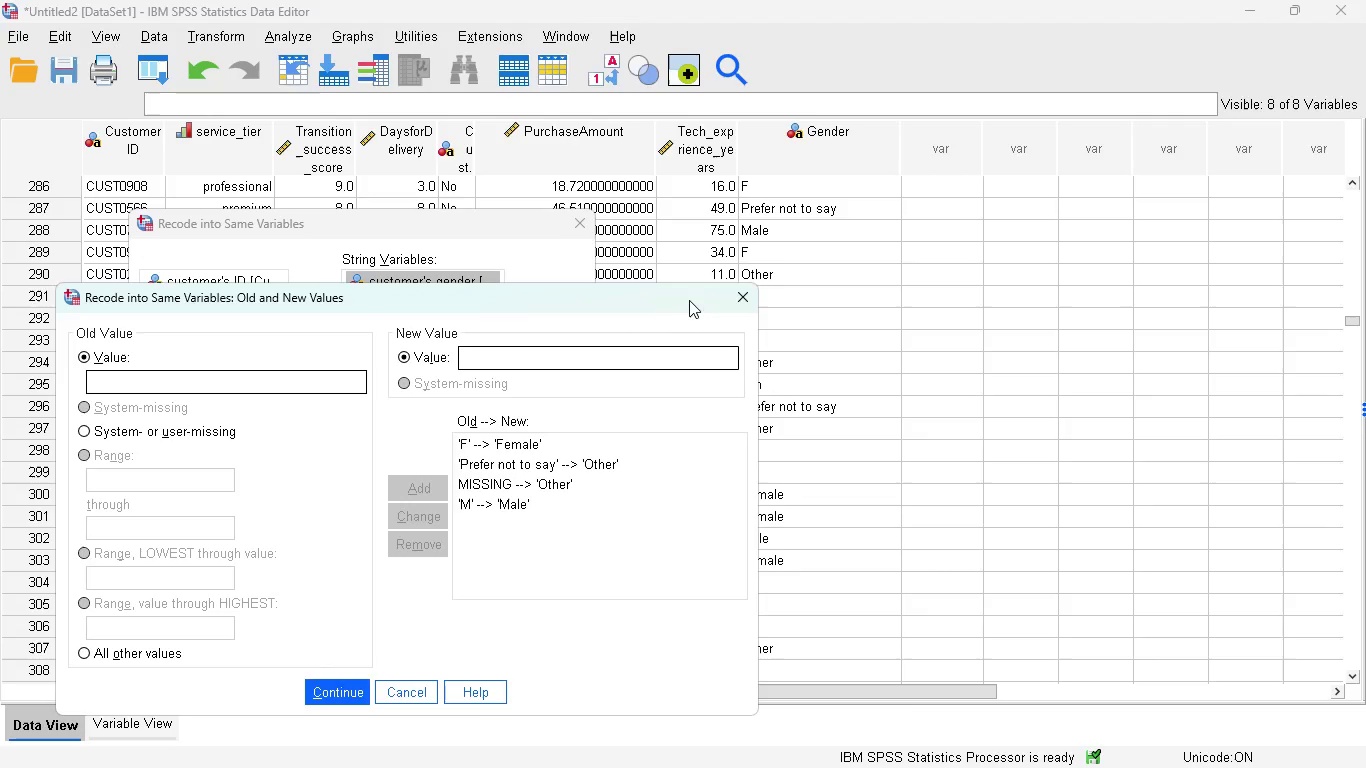 
left_click_drag(start_coordinate=[684, 297], to_coordinate=[585, 305])
 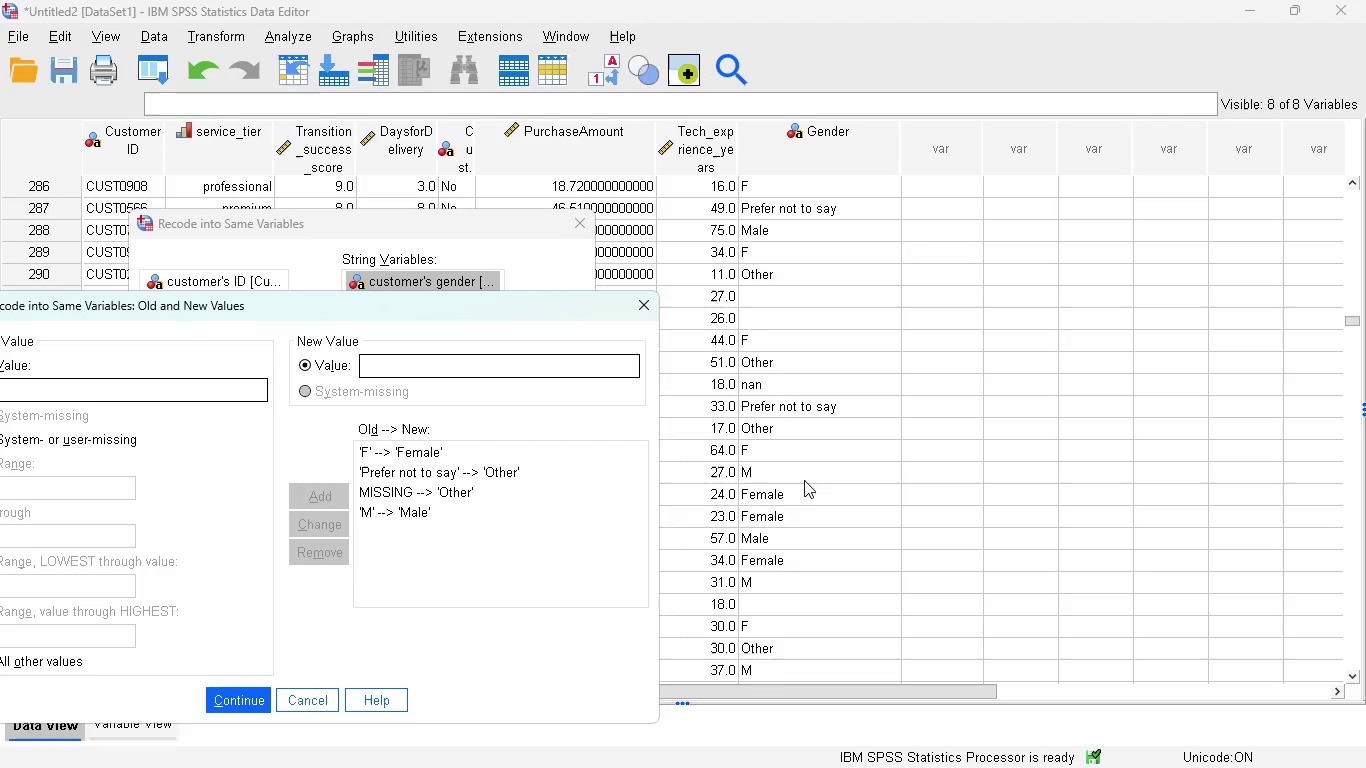 
scroll: coordinate [803, 484], scroll_direction: down, amount: 11.0
 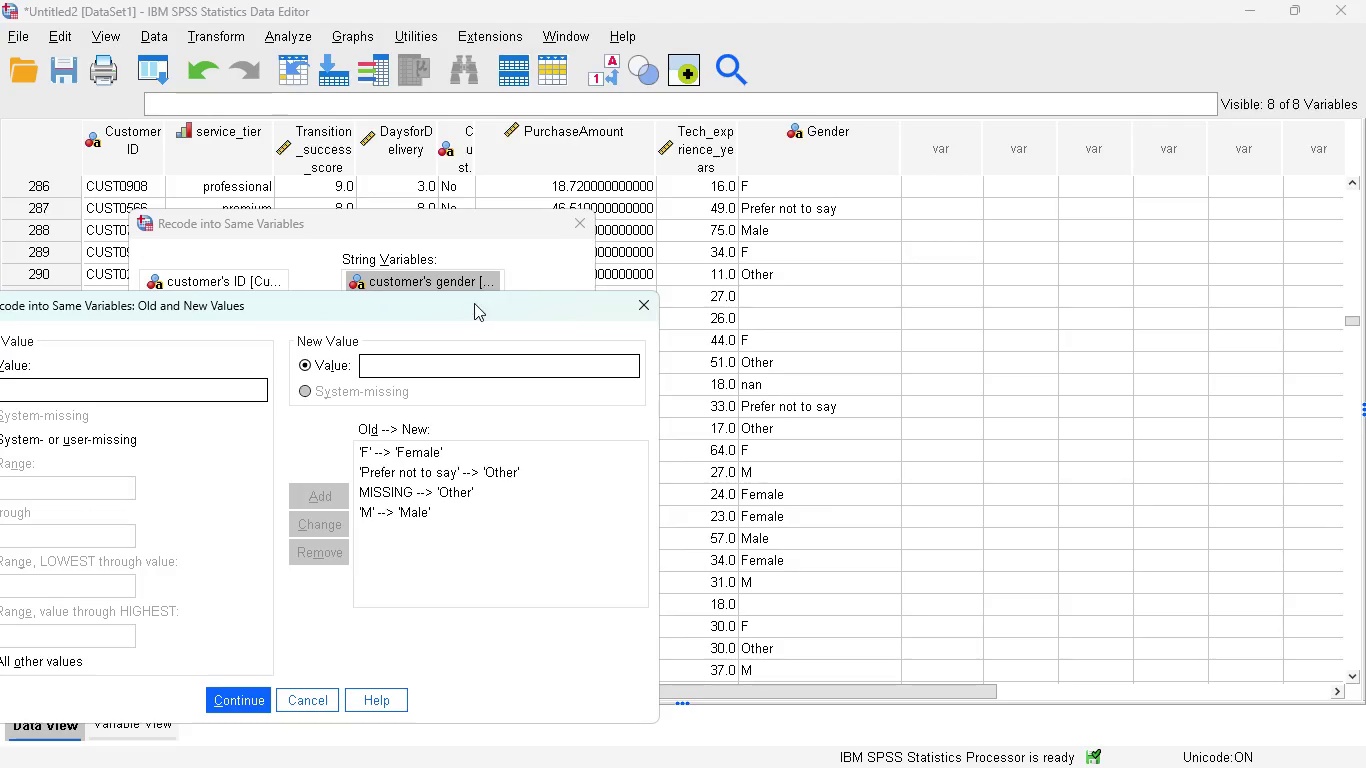 
left_click_drag(start_coordinate=[474, 303], to_coordinate=[865, 256])
 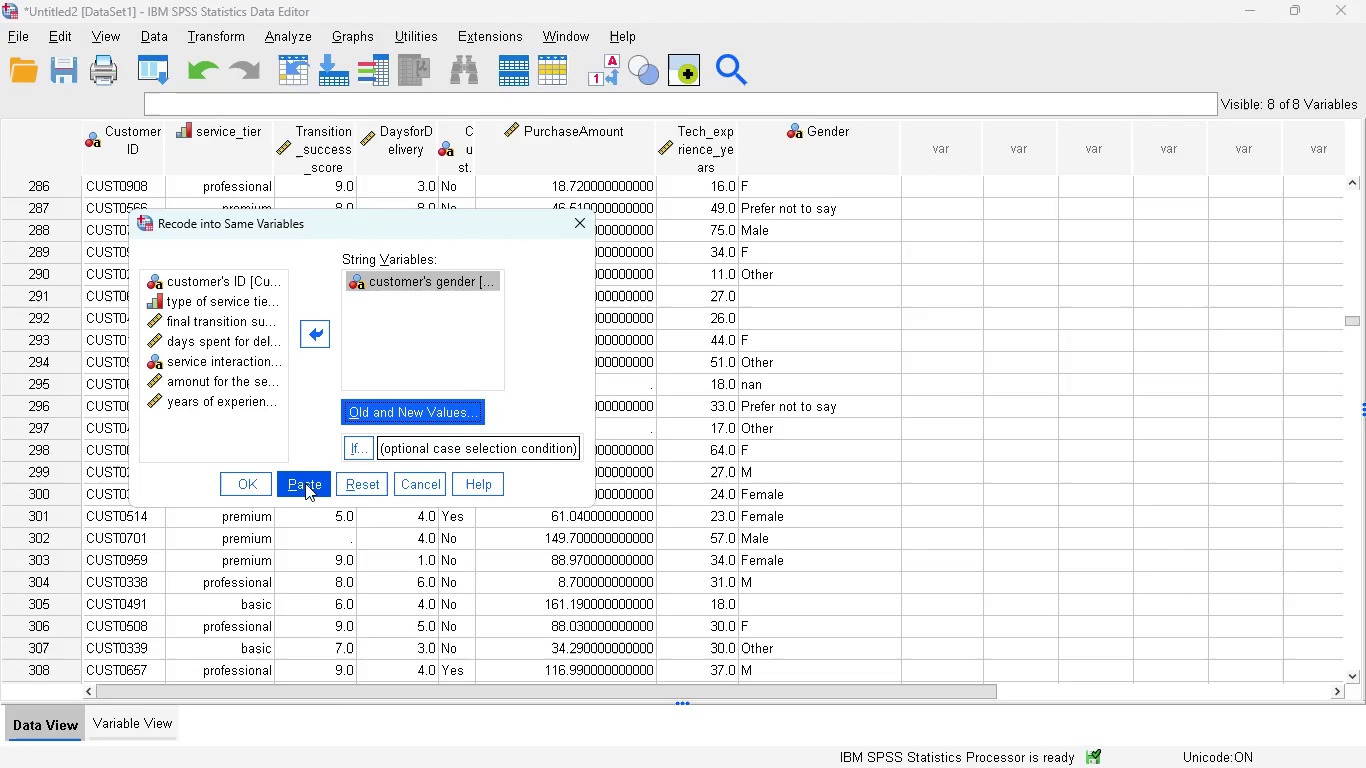 
wait(6.45)
 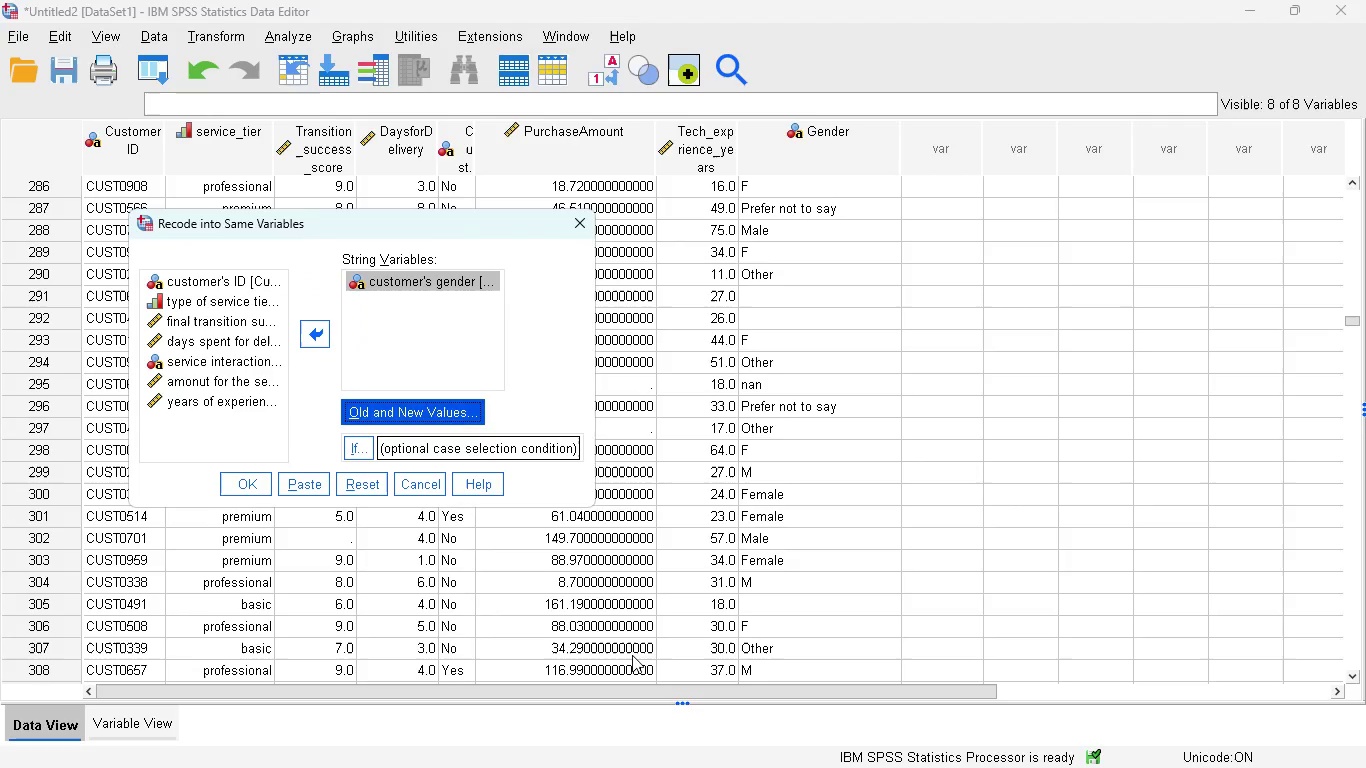 
left_click([305, 483])
 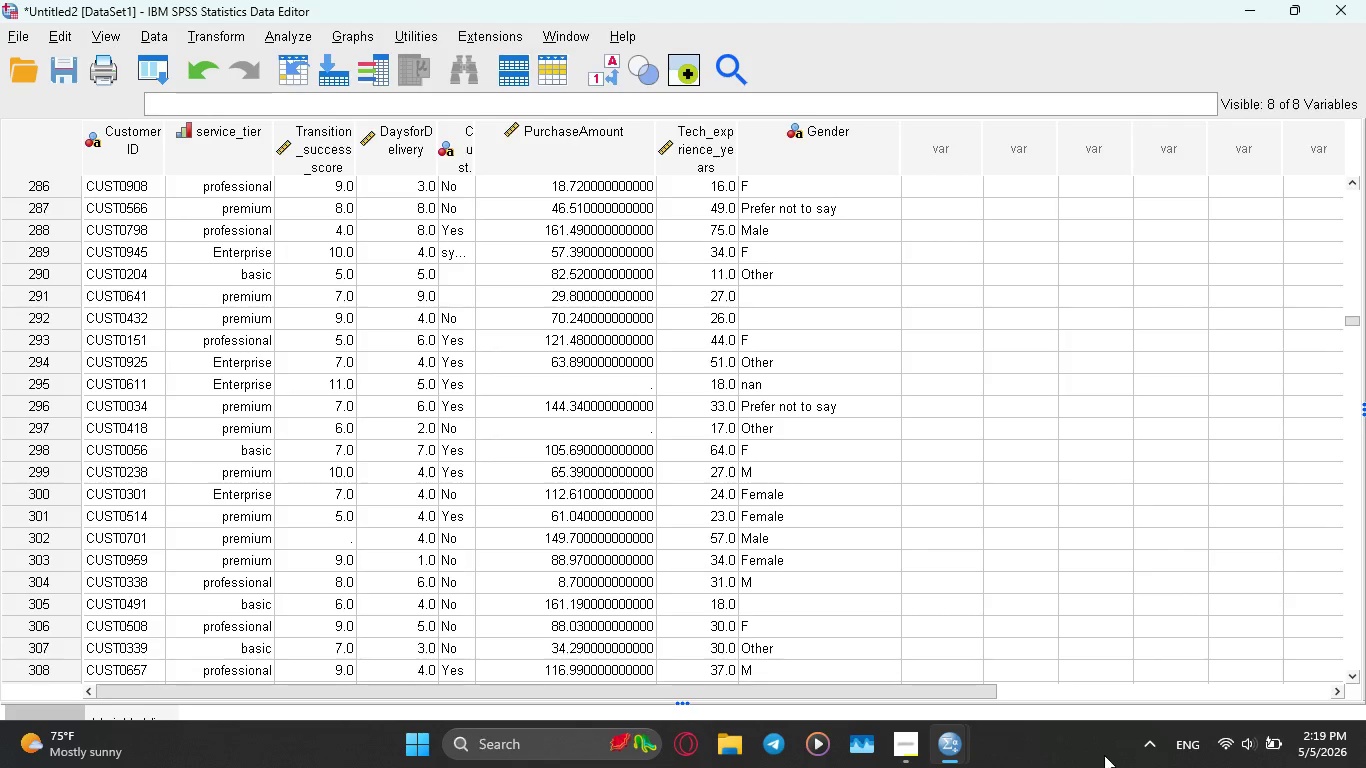 
mouse_move([935, 752])
 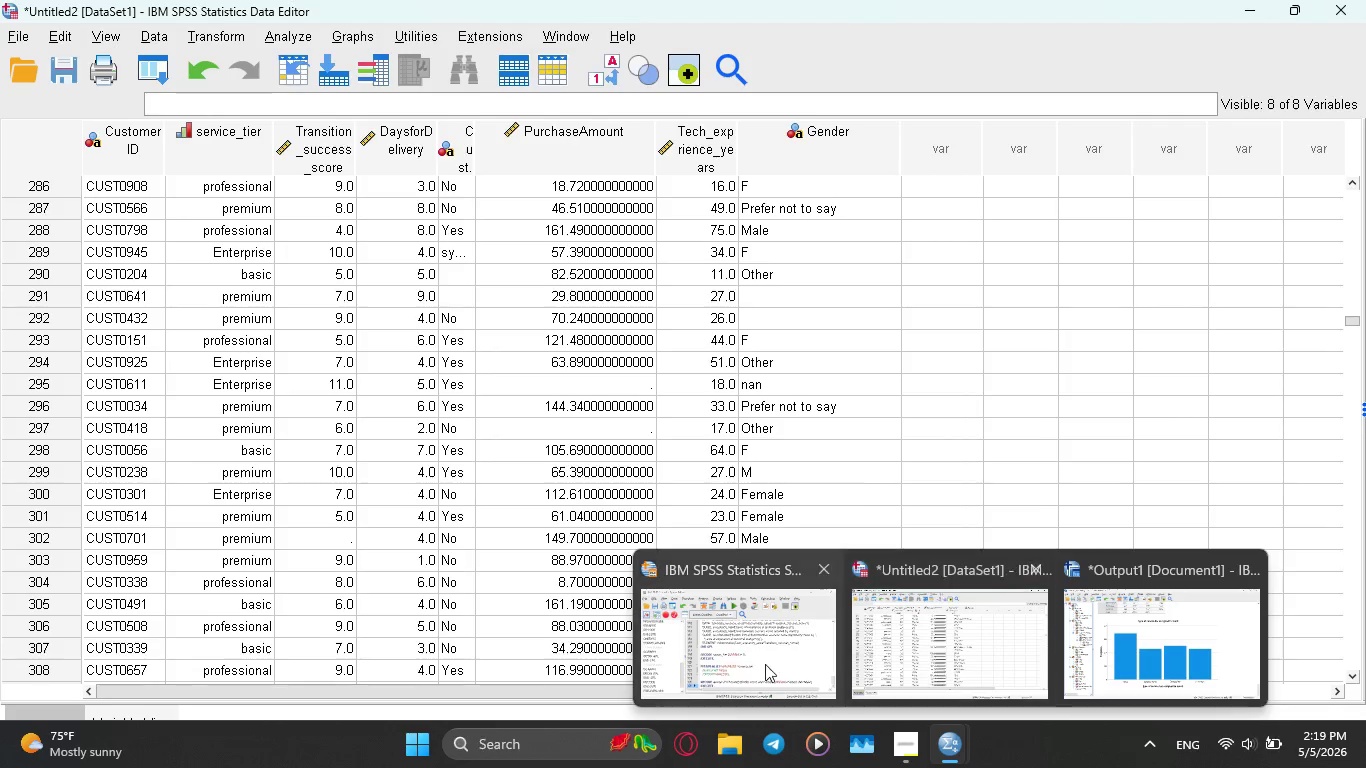 
left_click([685, 661])
 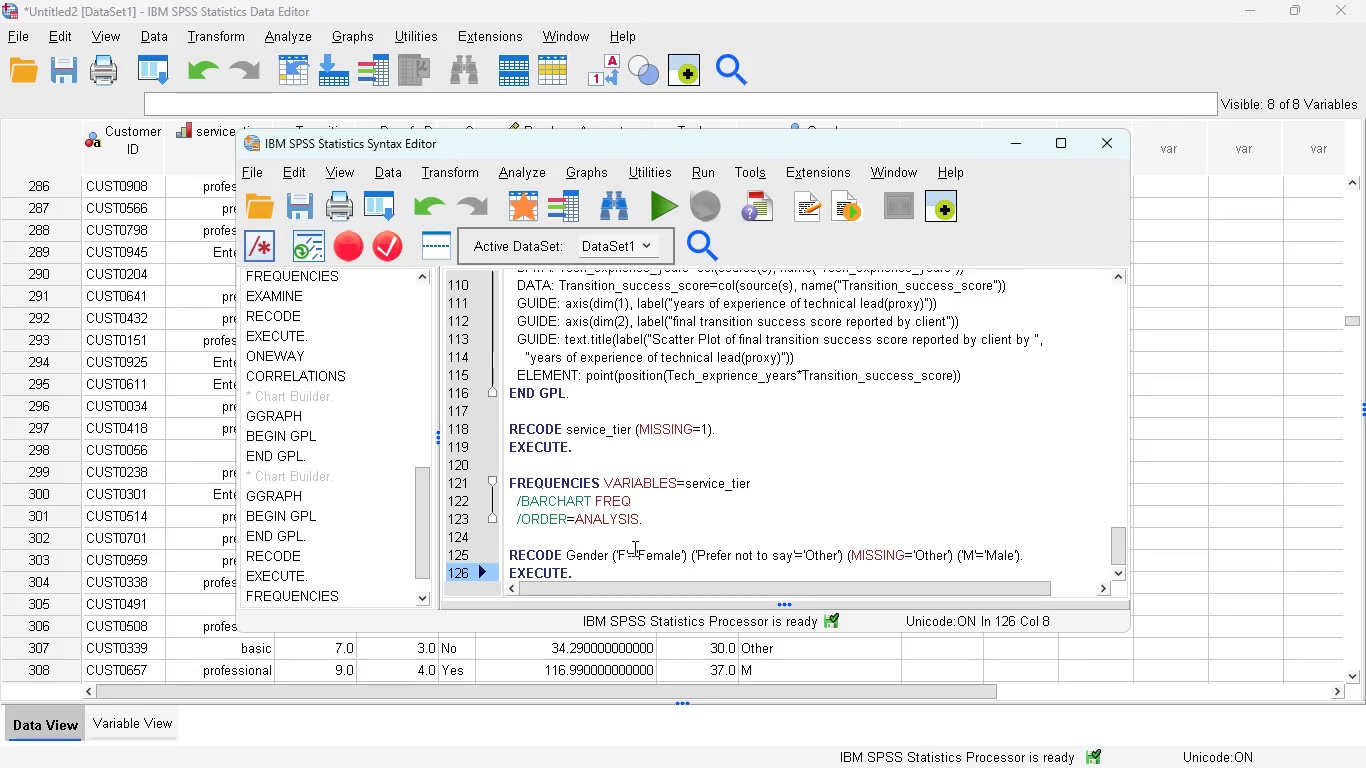 
scroll: coordinate [626, 542], scroll_direction: down, amount: 3.0
 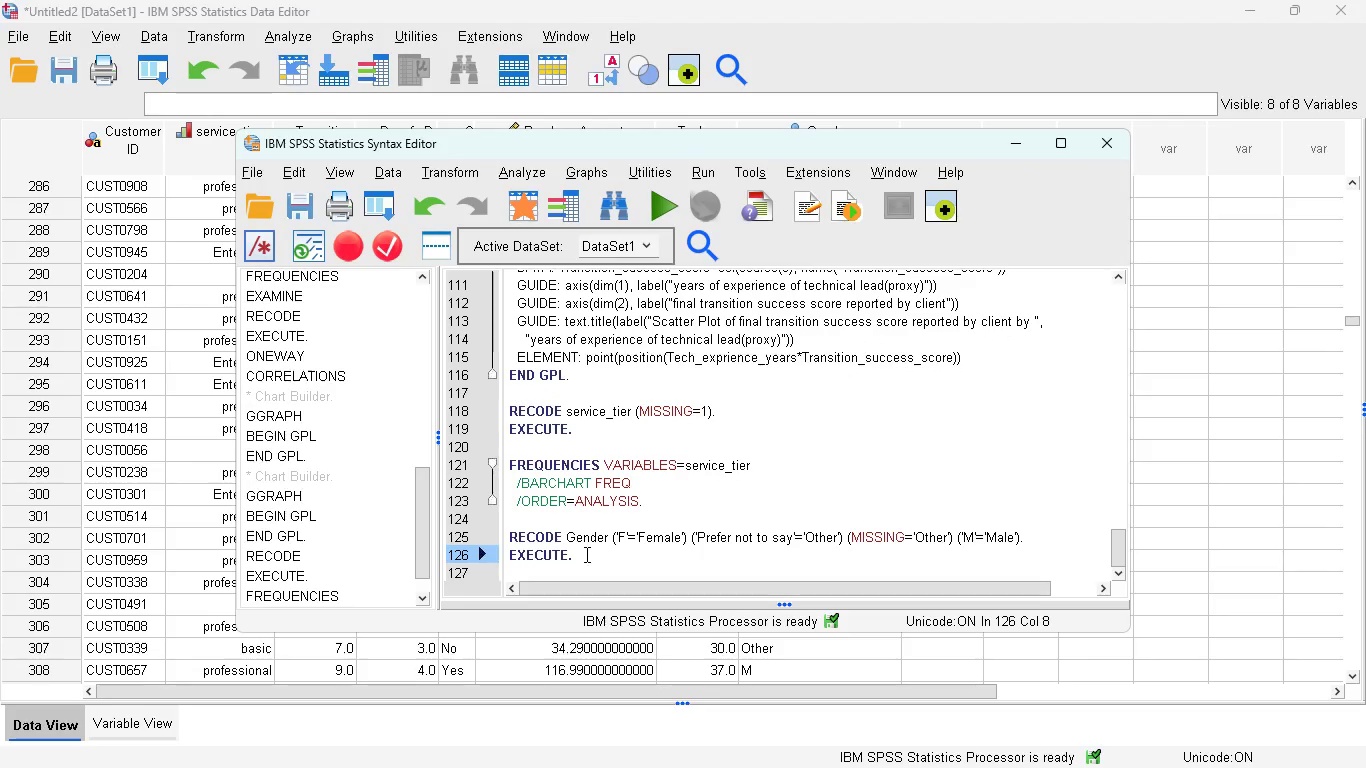 
left_click_drag(start_coordinate=[585, 554], to_coordinate=[507, 529])
 